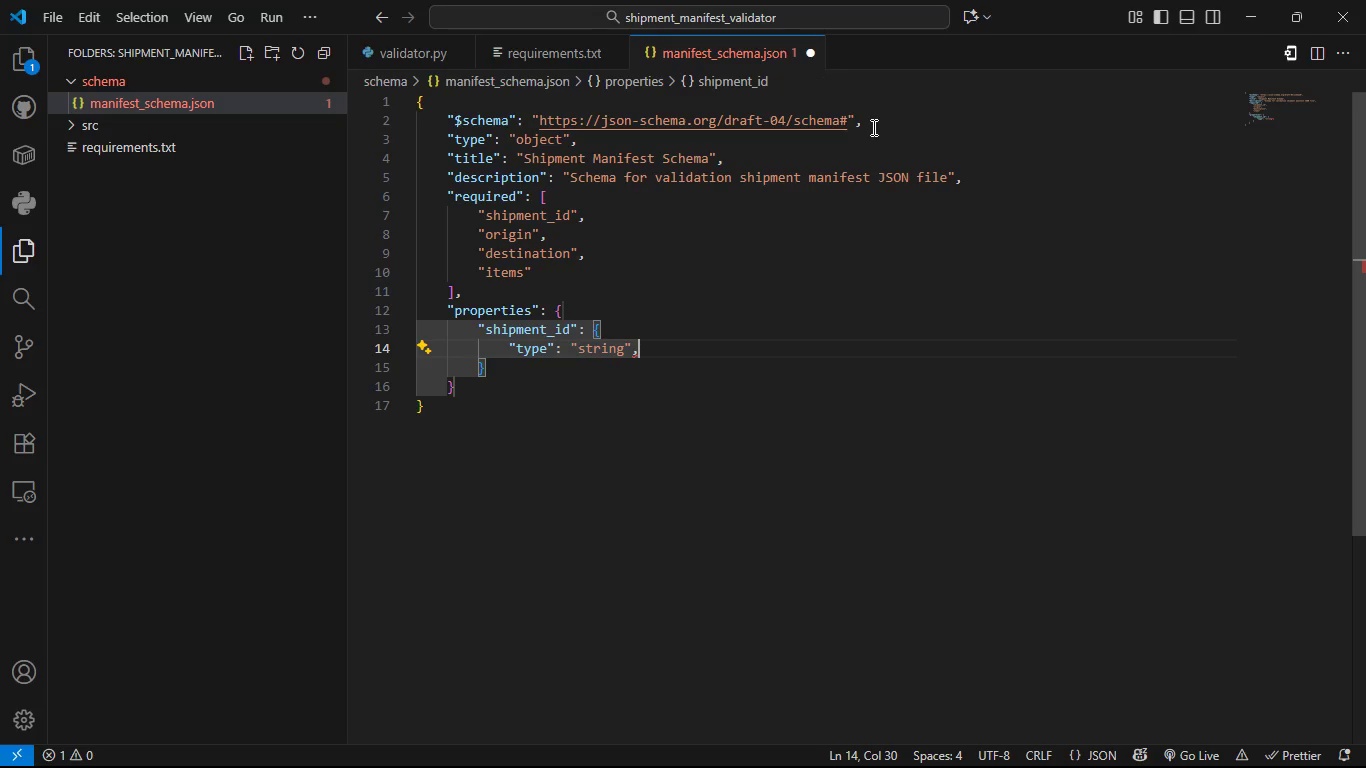 
key(Enter)
 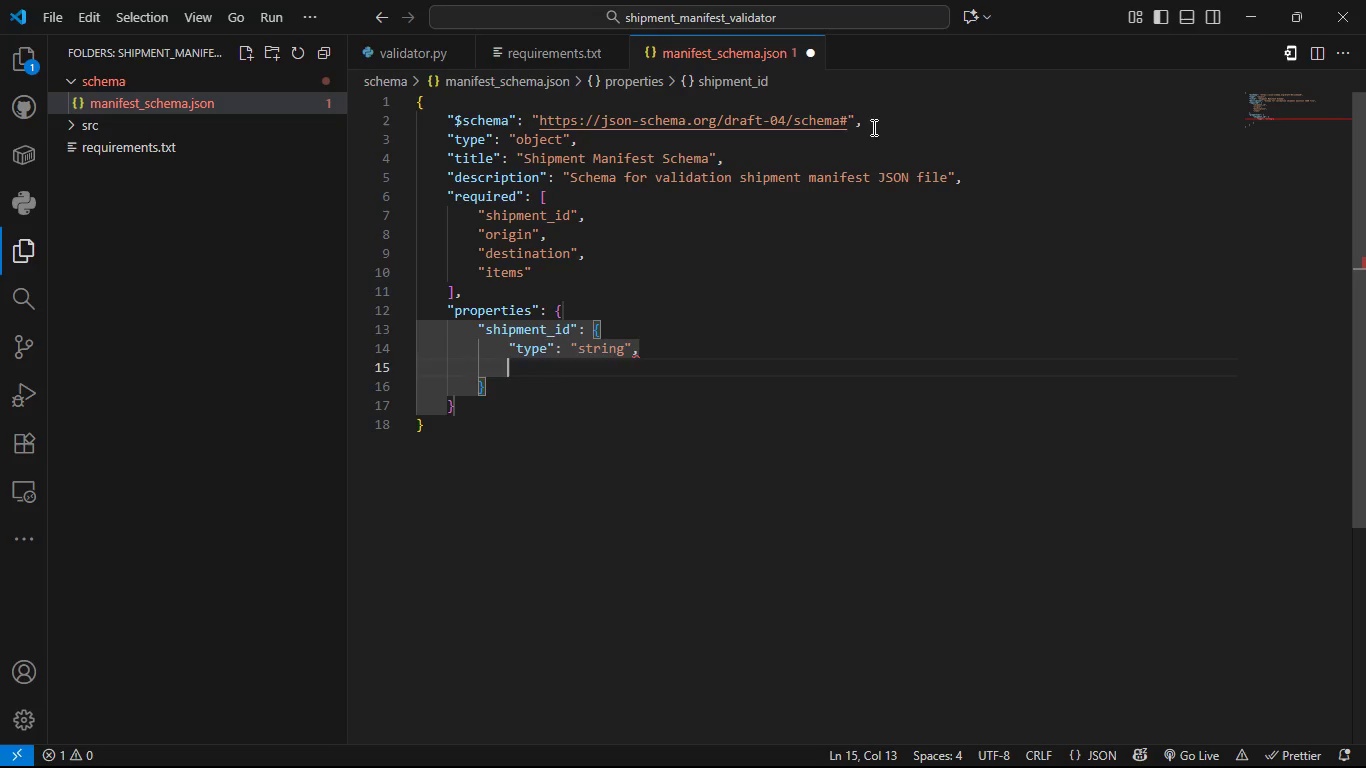 
left_click([872, 127])
 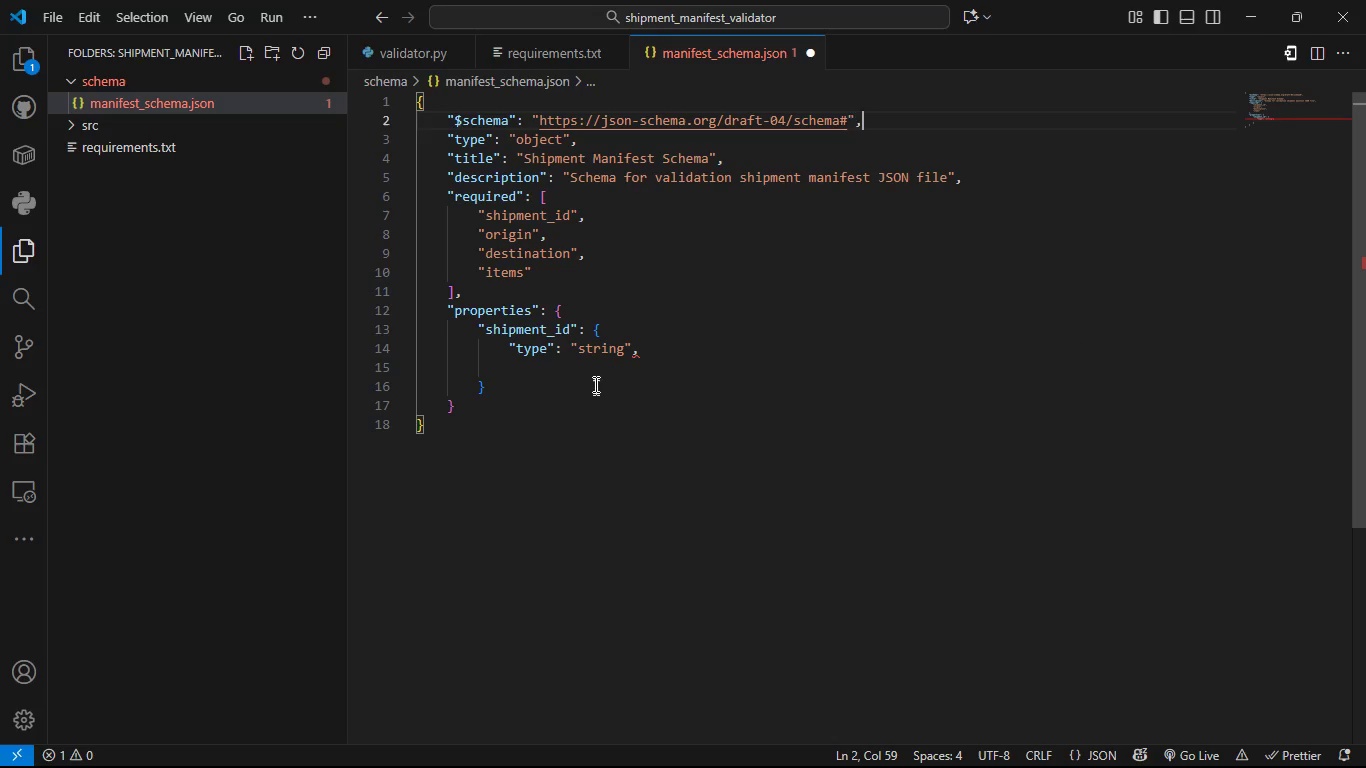 
wait(5.68)
 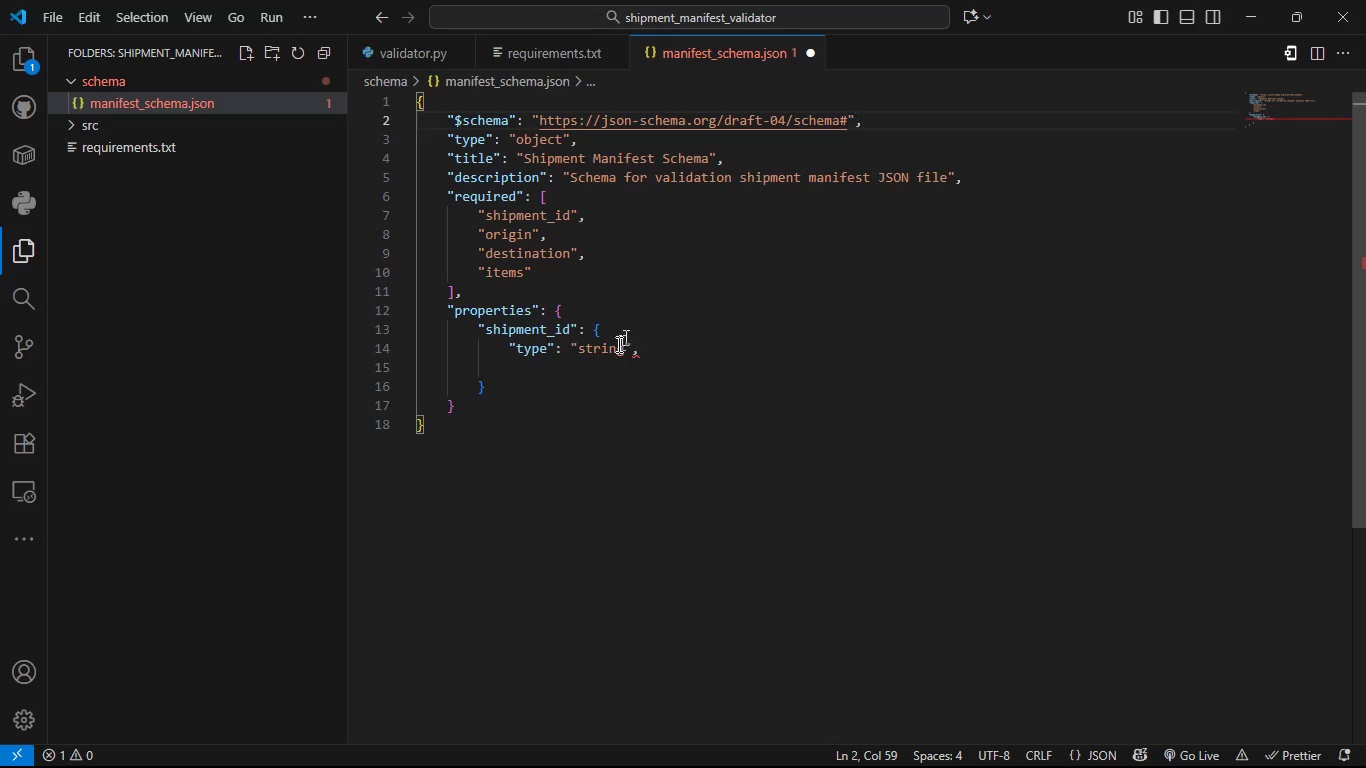 
left_click([642, 356])
 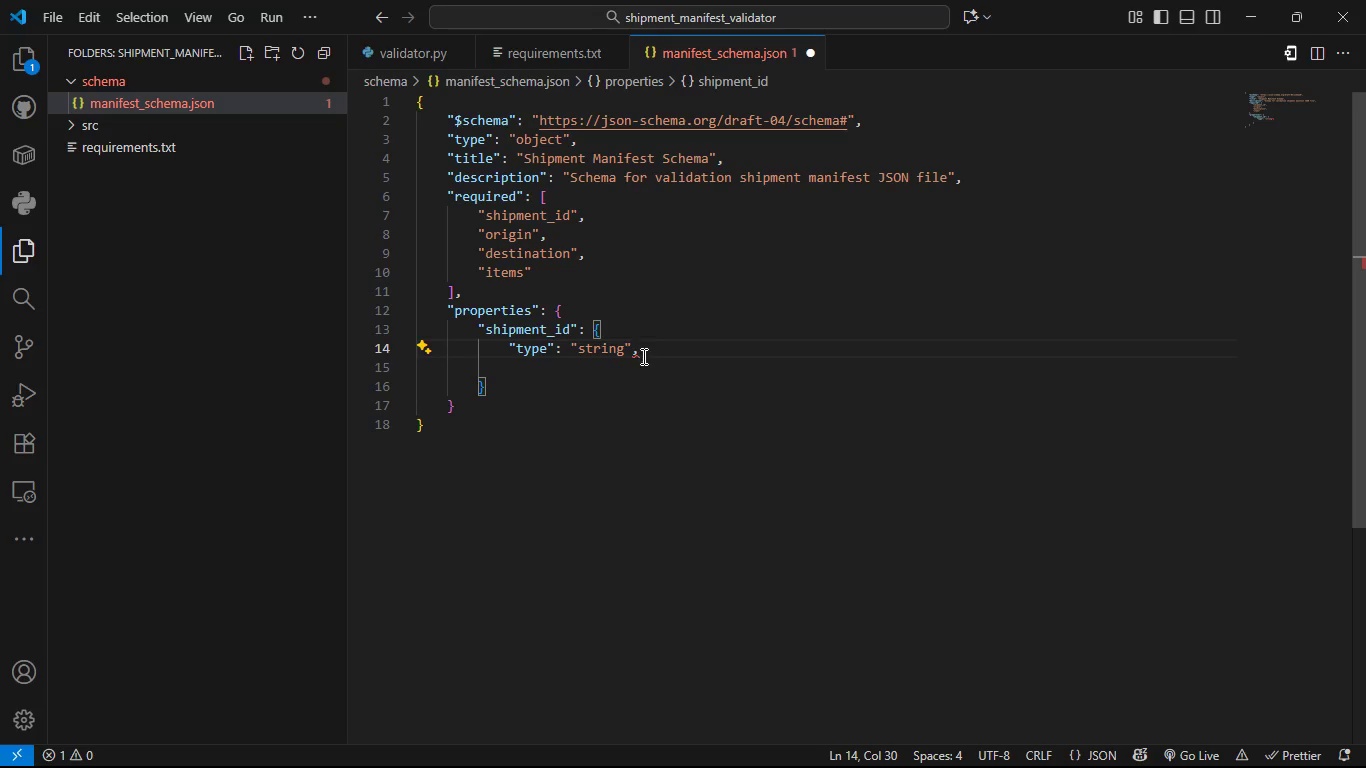 
key(ArrowDown)
 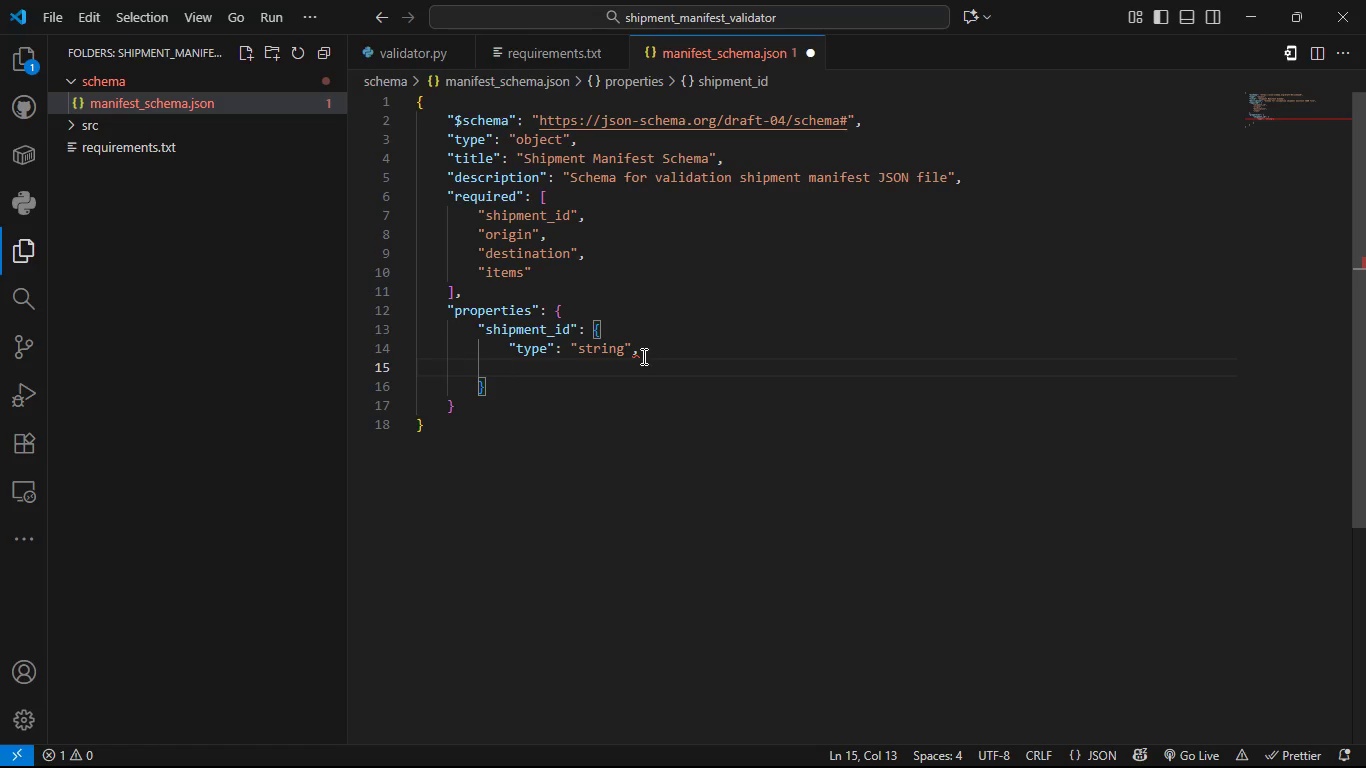 
type(patter)
key(Backspace)
key(Backspace)
key(Backspace)
key(Backspace)
key(Backspace)
key(Backspace)
type("pattern)
 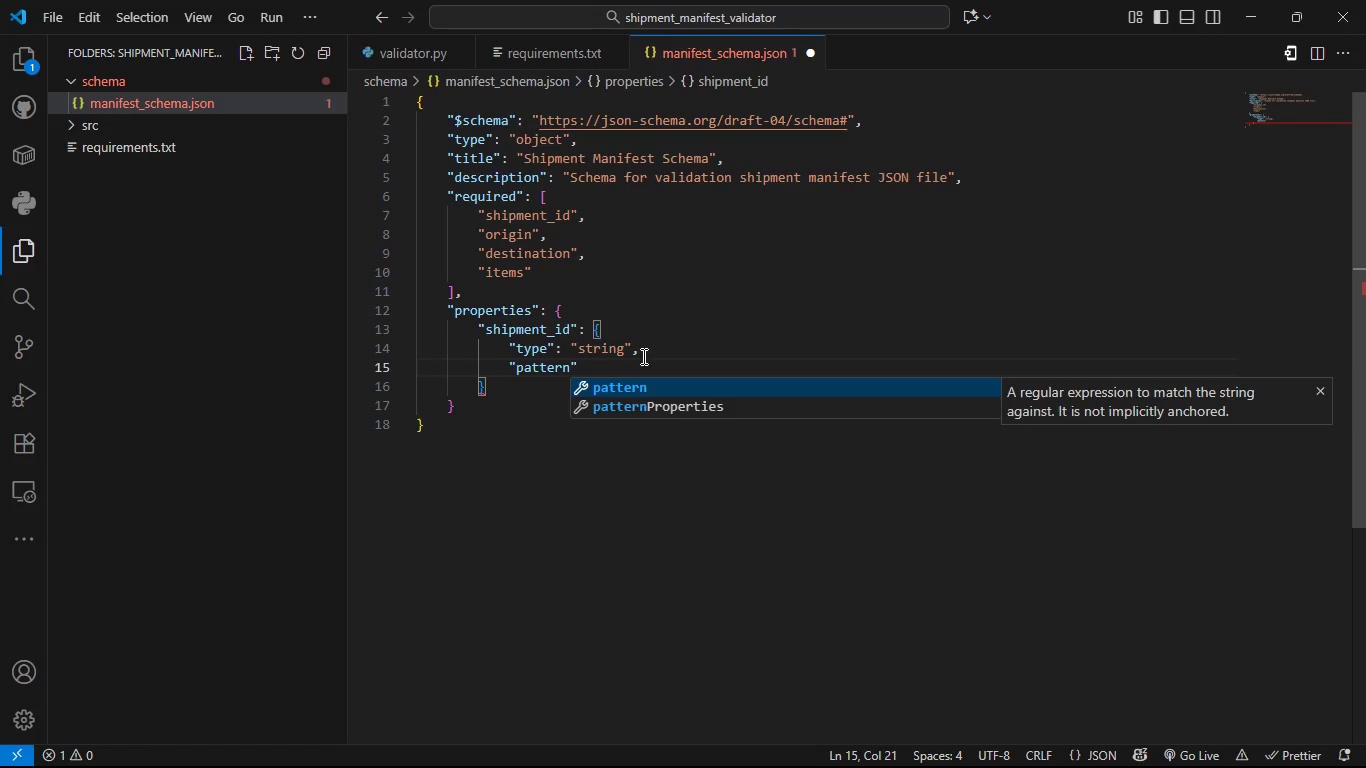 
 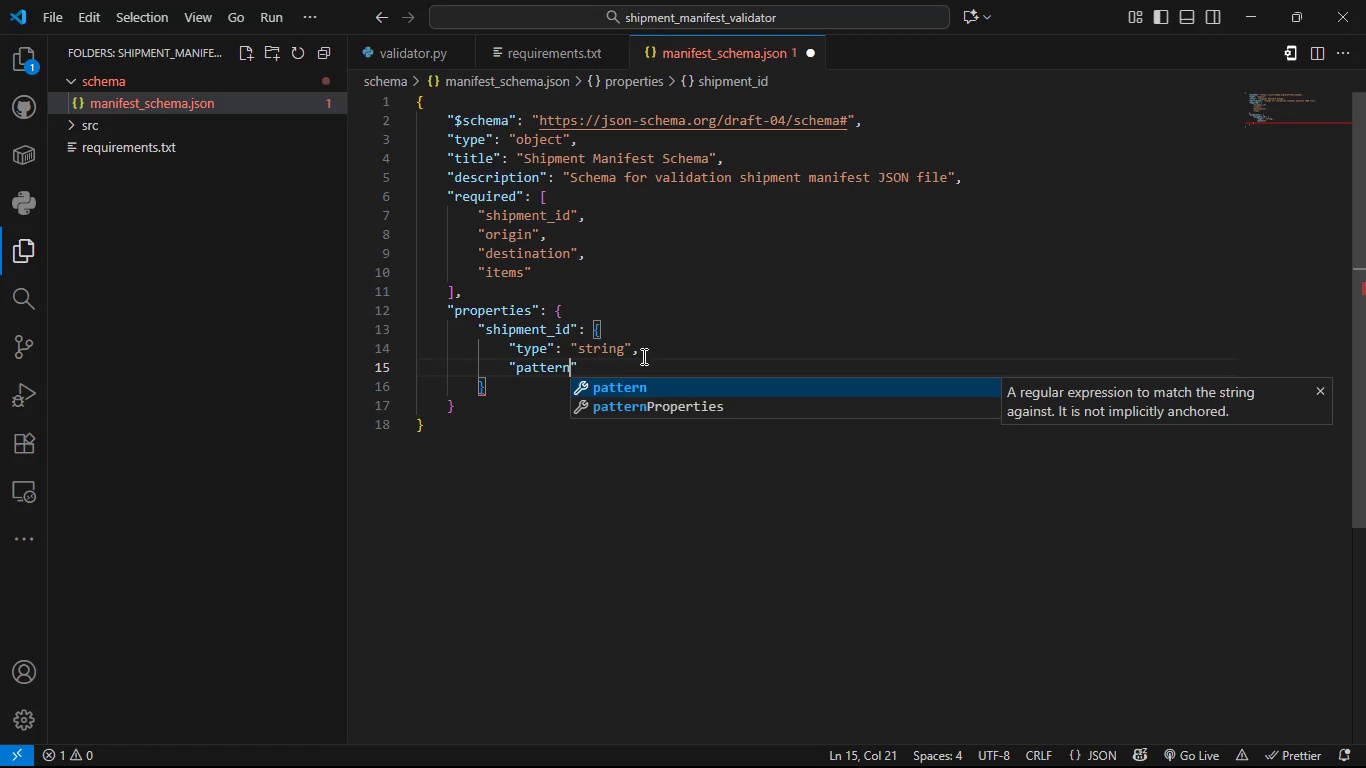 
hold_key(key=ShiftLeft, duration=0.31)
 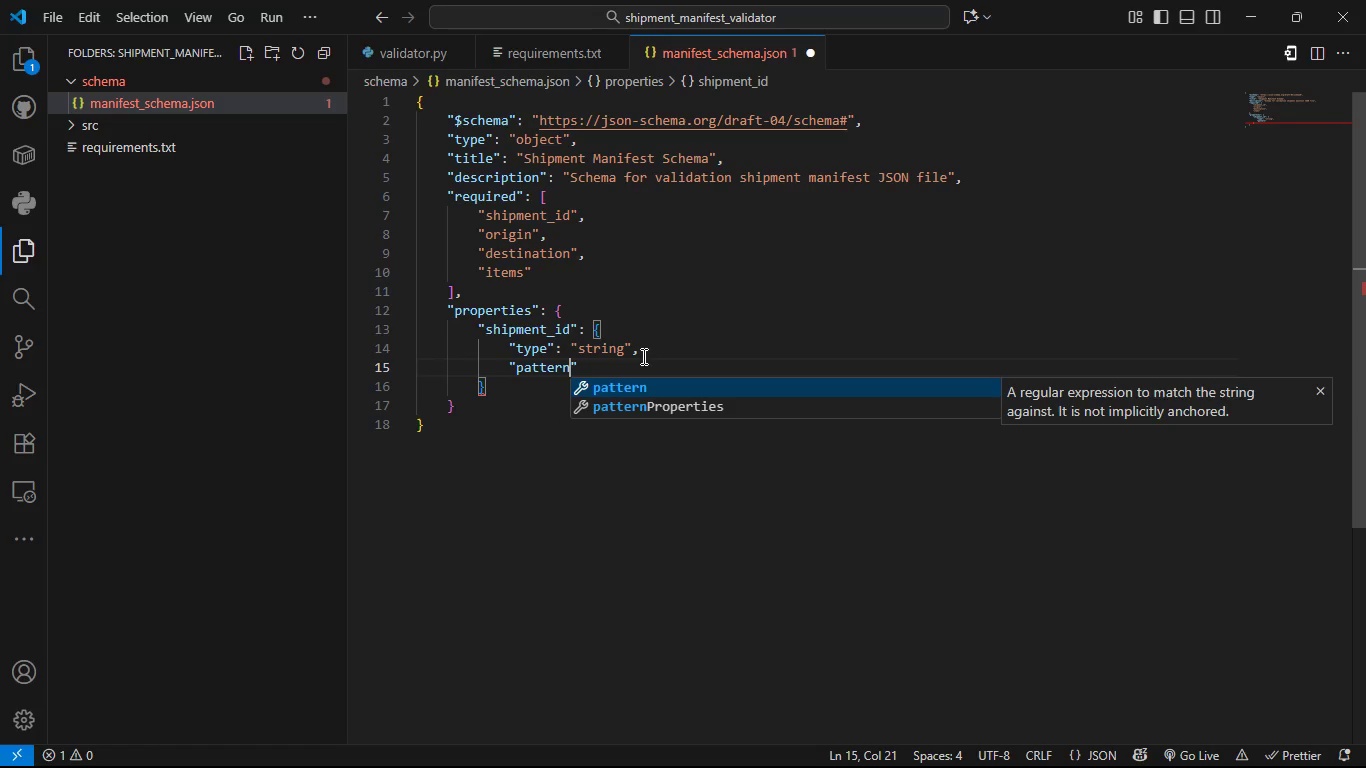 
key(ArrowRight)
 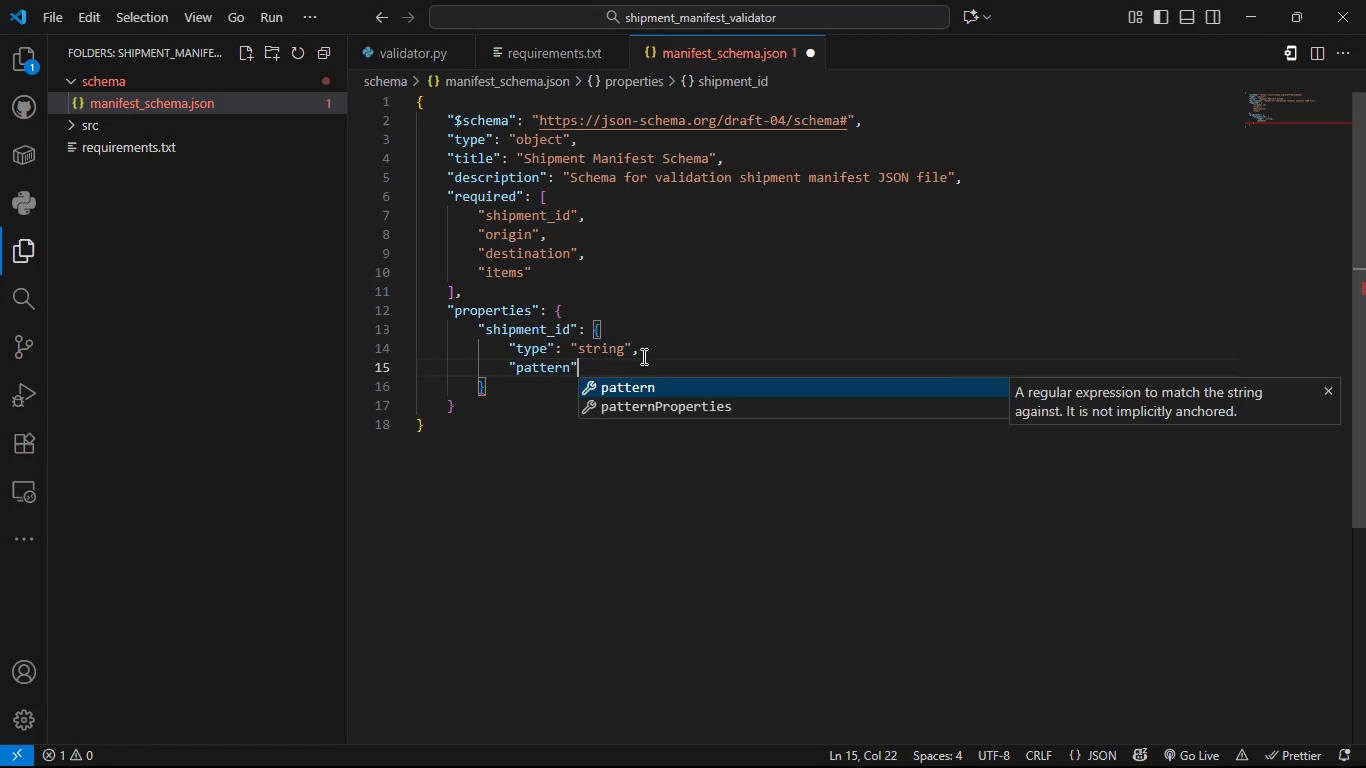 
key(Shift+Semicolon)
 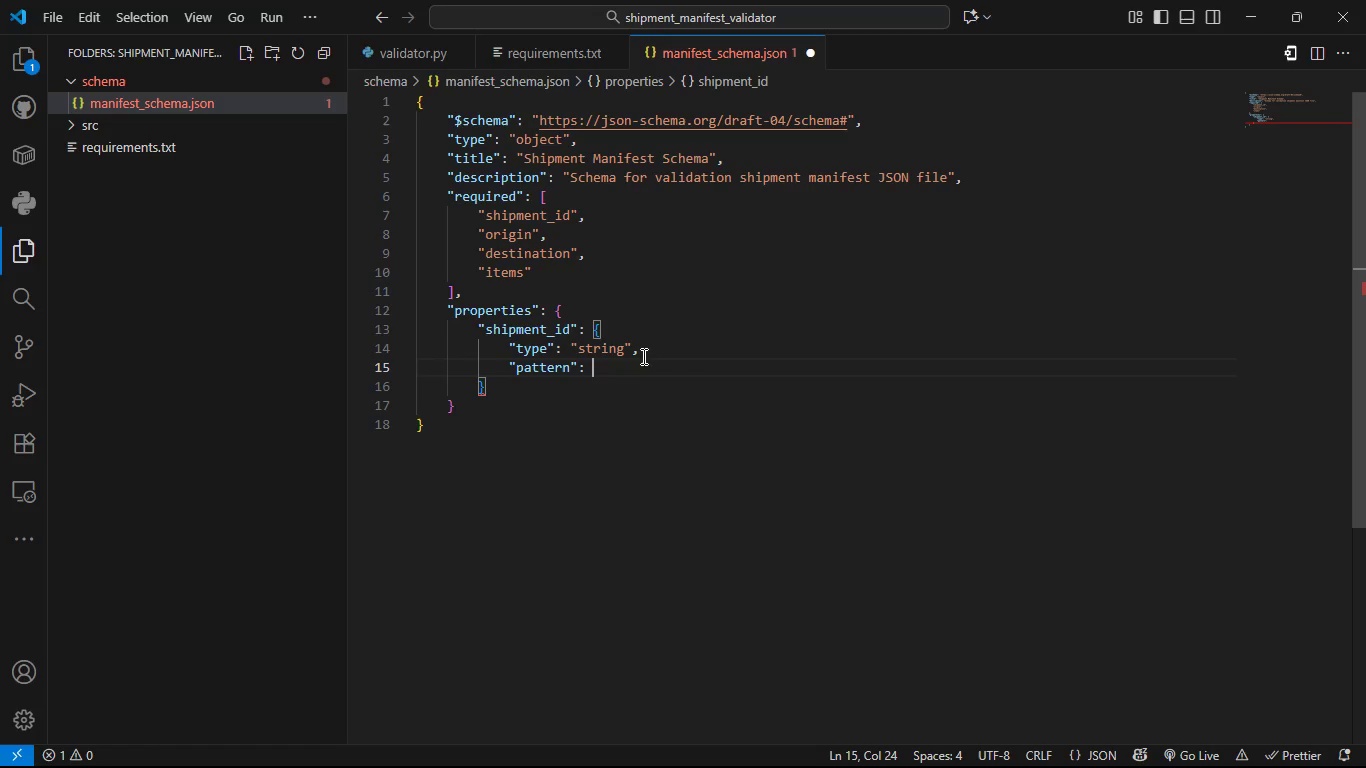 
key(Space)
 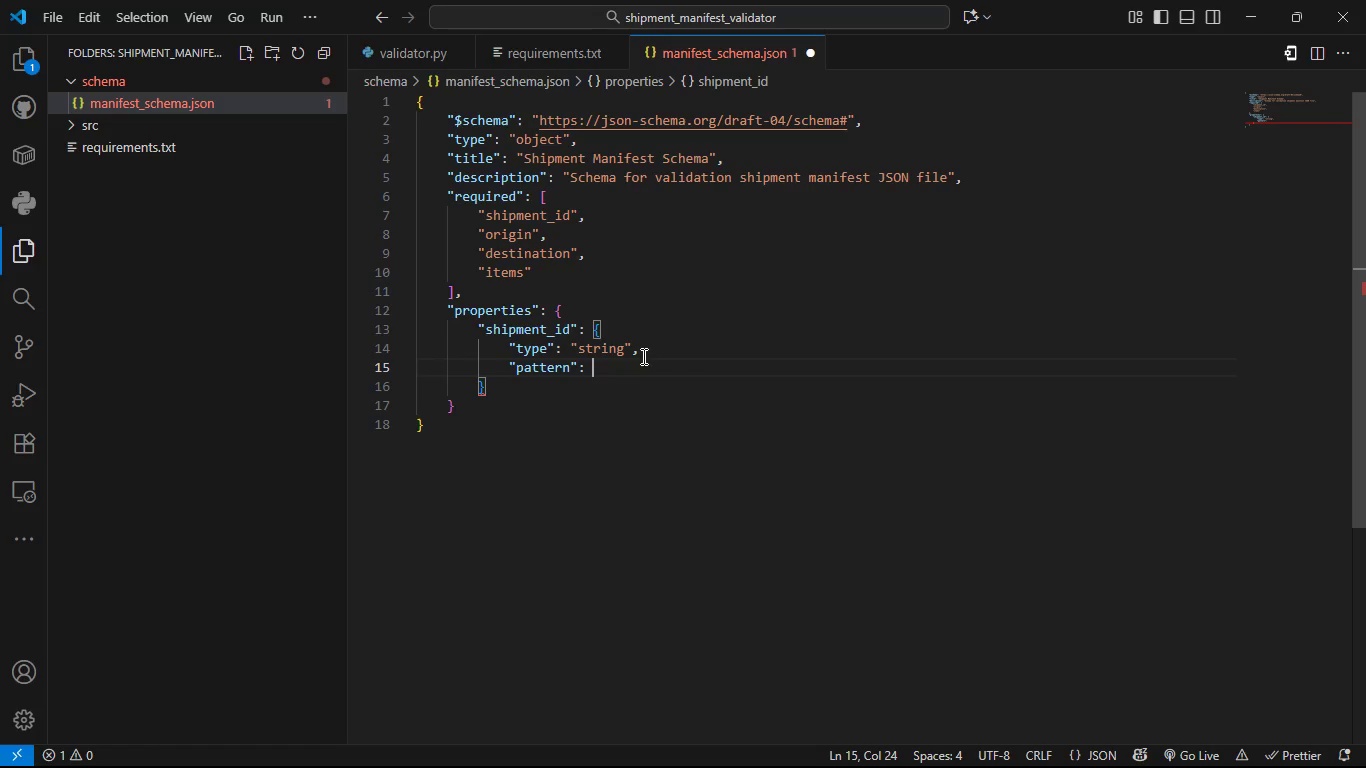 
key(Shift+Quote)
 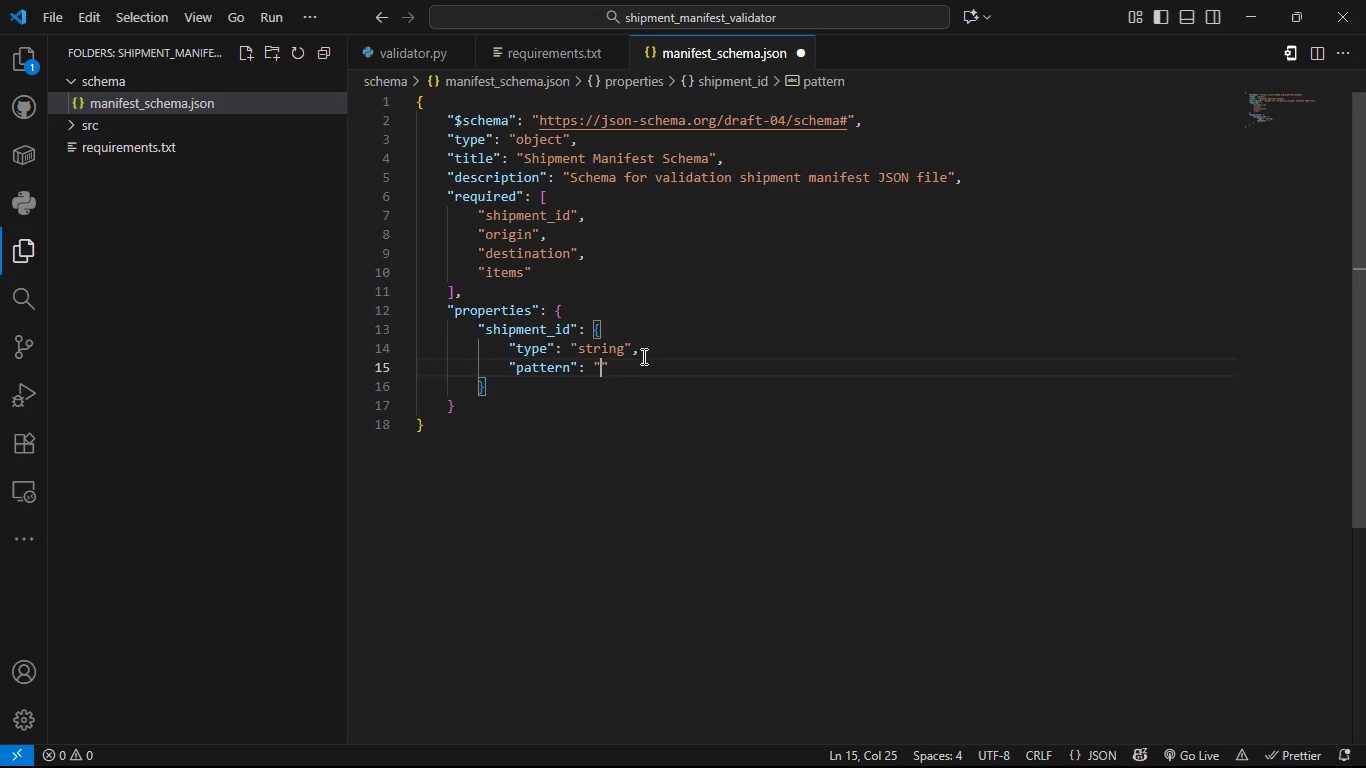 
hold_key(key=ShiftLeft, duration=1.51)
 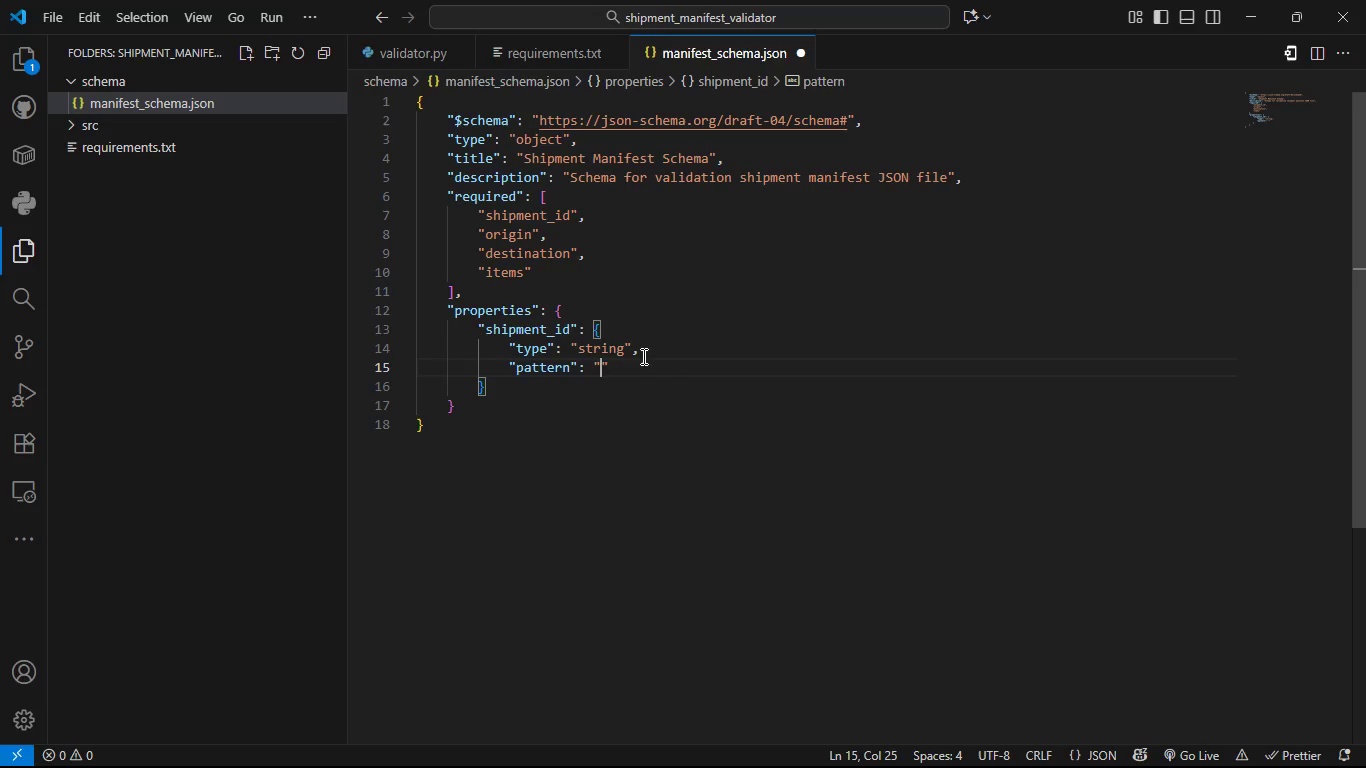 
hold_key(key=ShiftLeft, duration=1.5)
 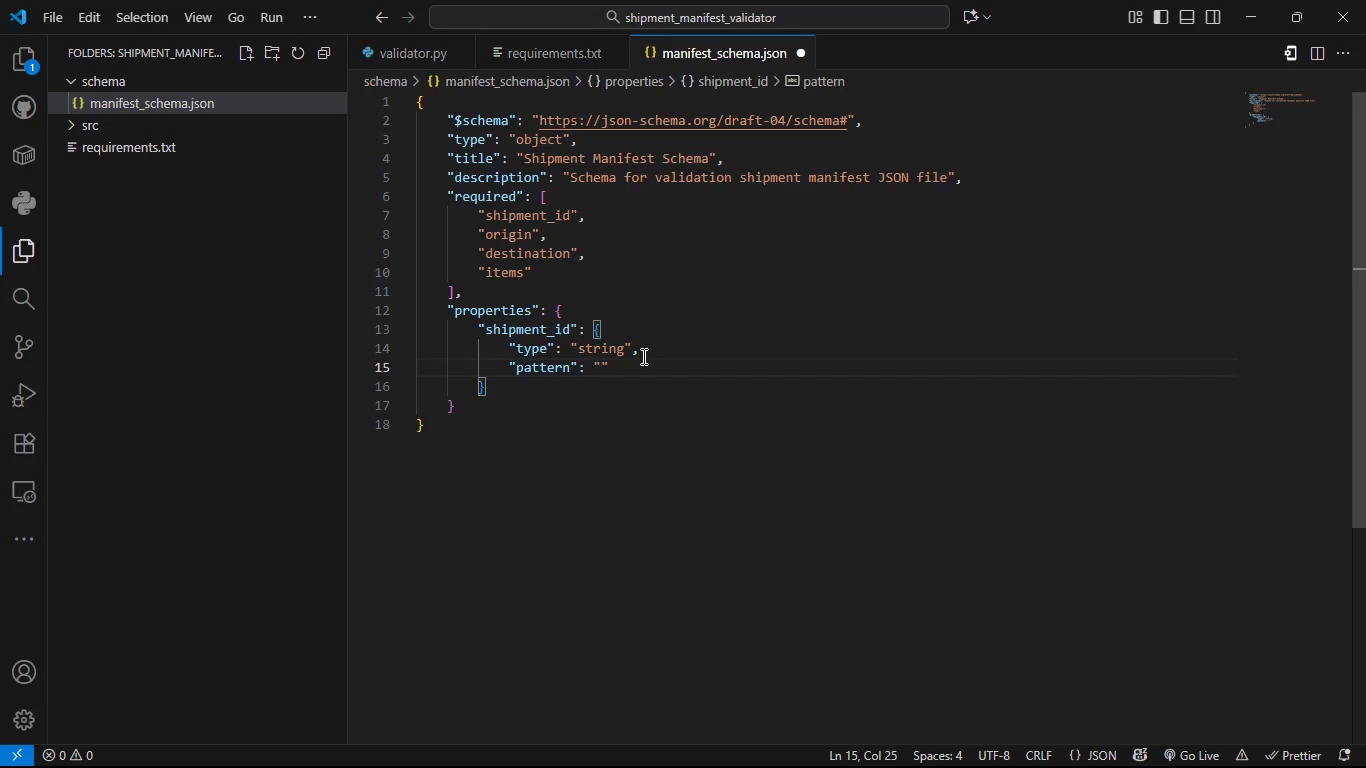 
type(^[A-Z0-9]{6,12)
 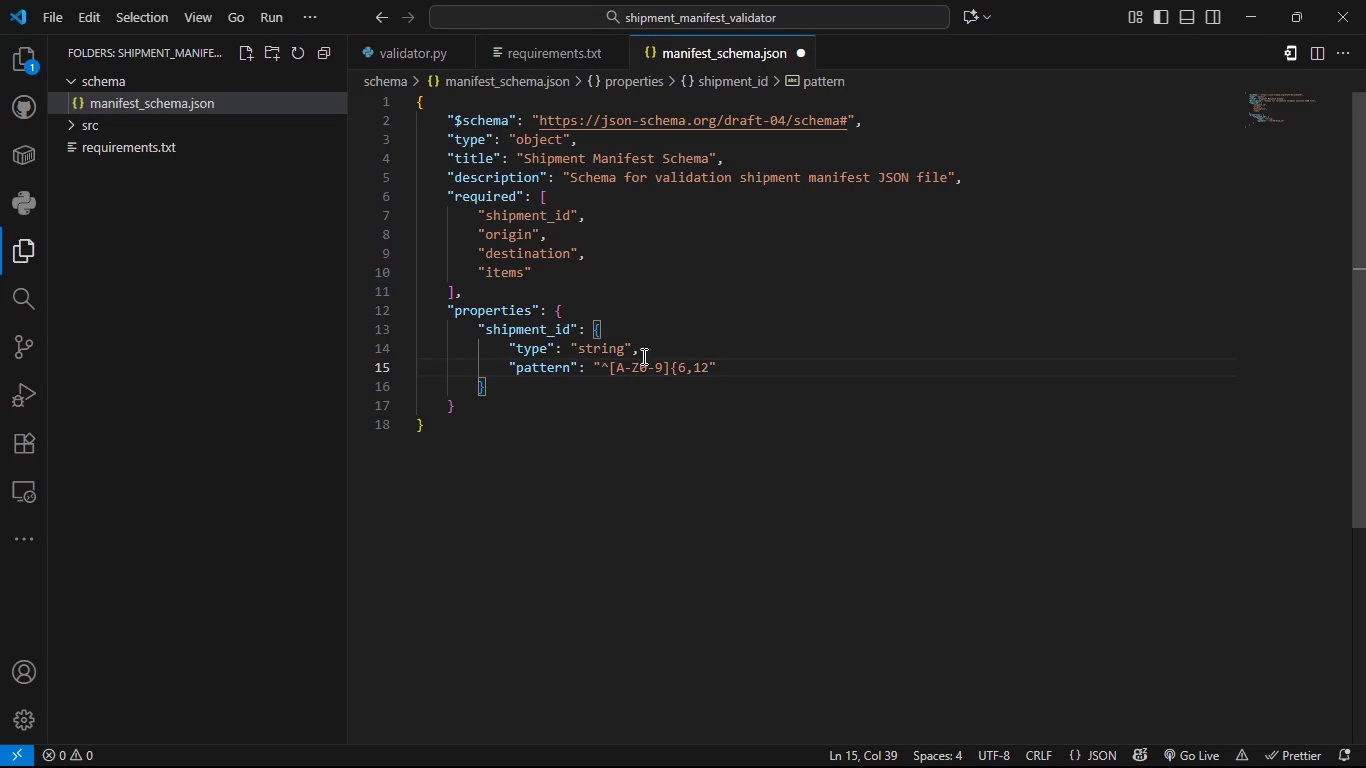 
key(Shift+BracketRight)
 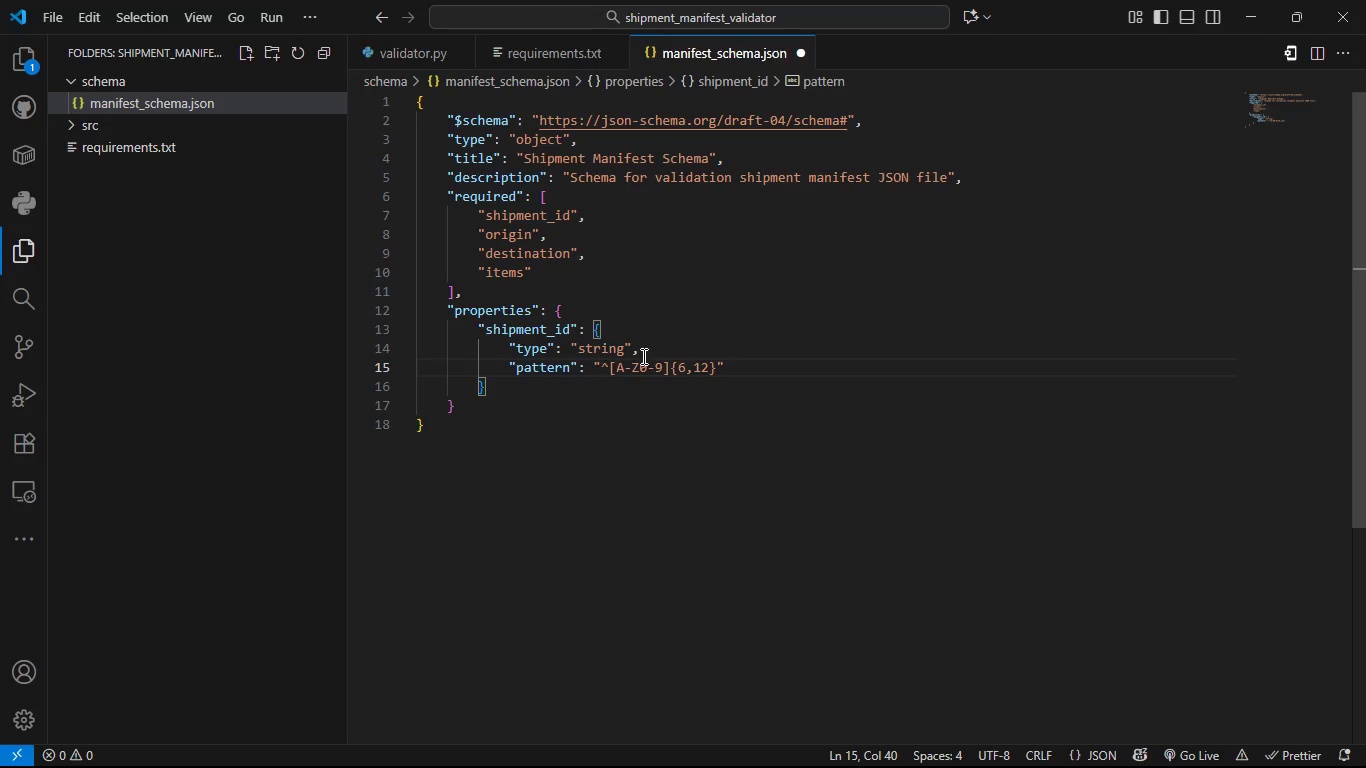 
key(Shift+4)
 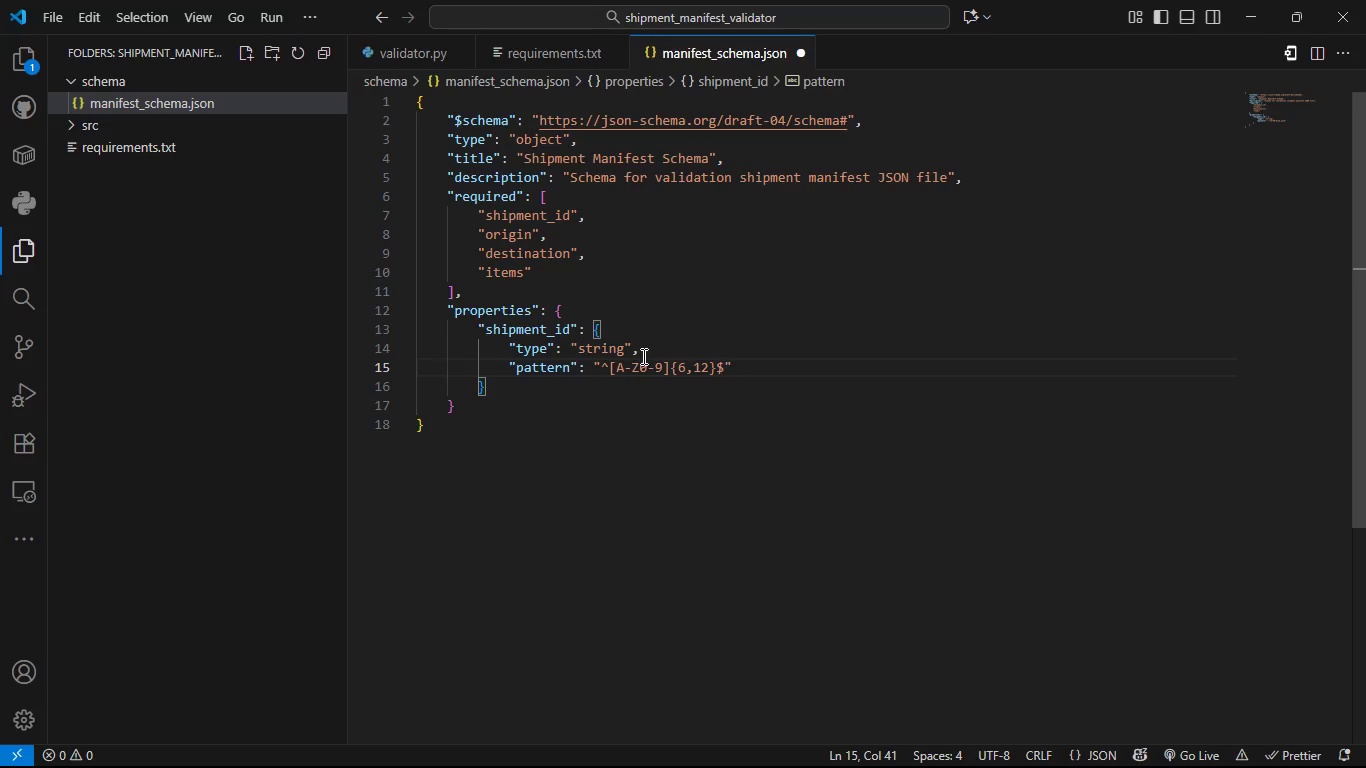 
key(ArrowRight)
 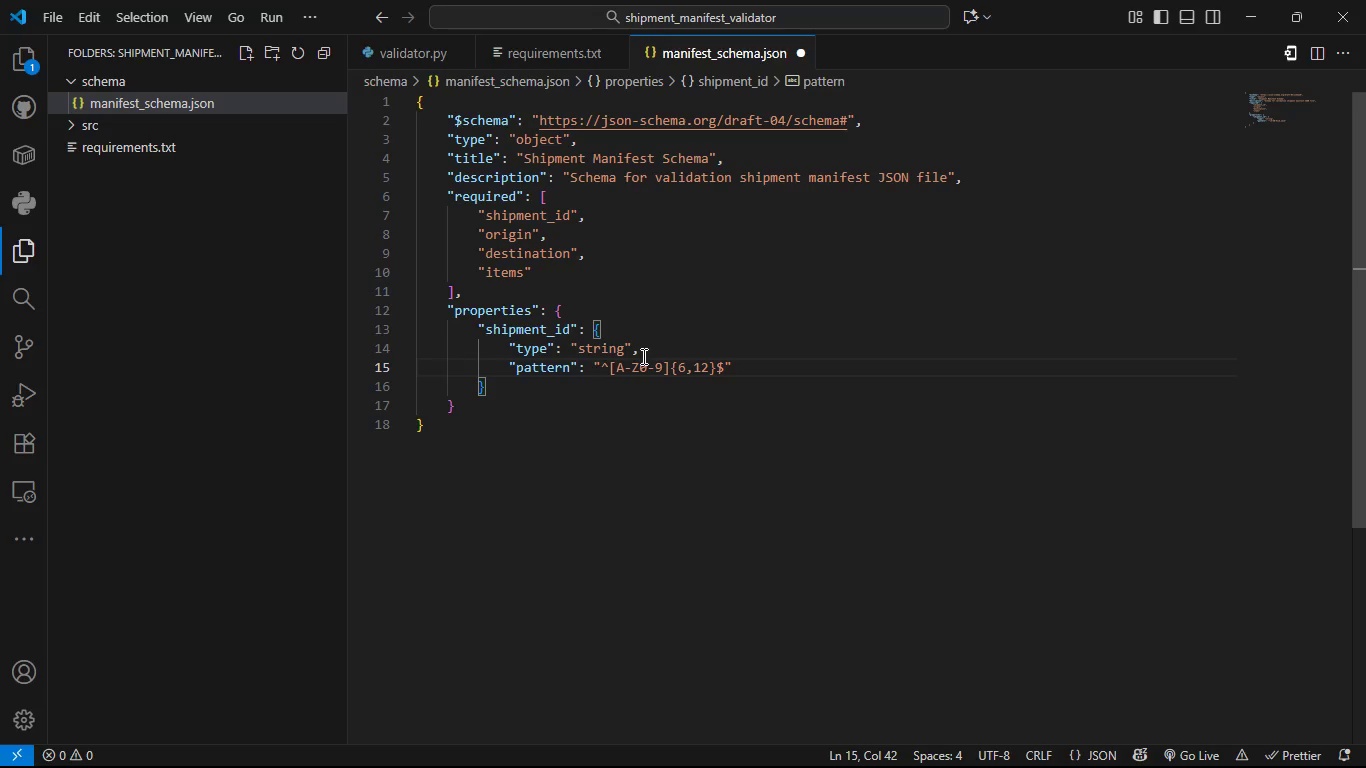 
key(Comma)
 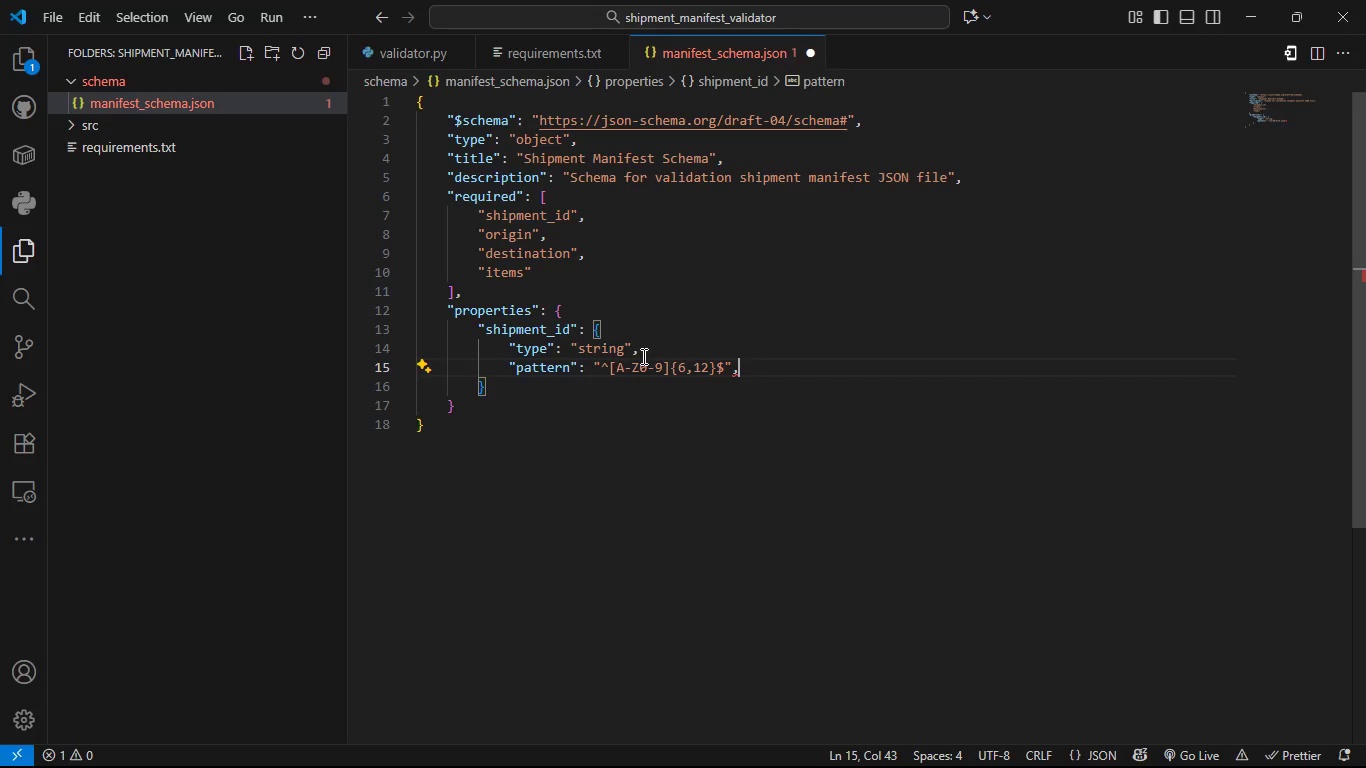 
key(Enter)
 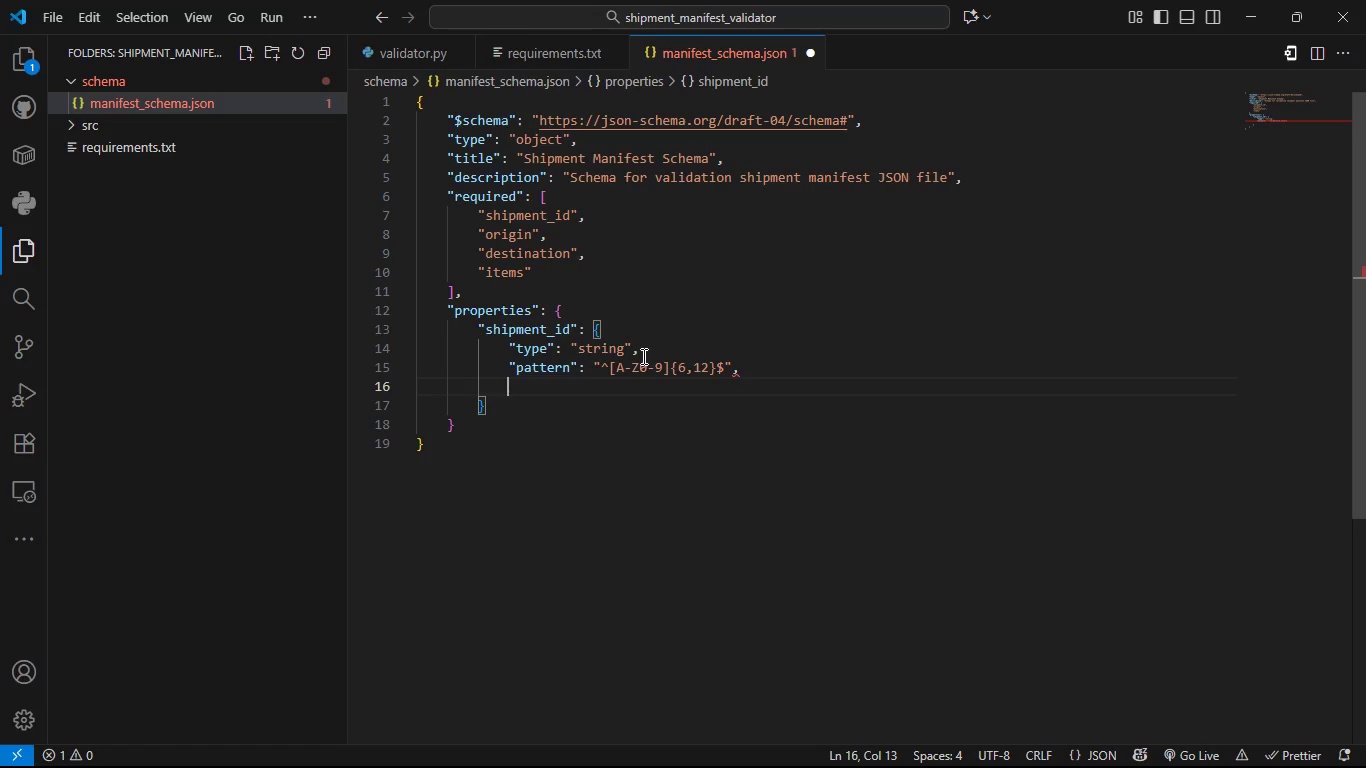 
type(:)
key(Backspace)
type("DES)
key(Backspace)
key(Backspace)
key(Backspace)
key(Tab)
key(Backspace)
key(Backspace)
key(Backspace)
key(Backspace)
type(des)
key(Tab)
 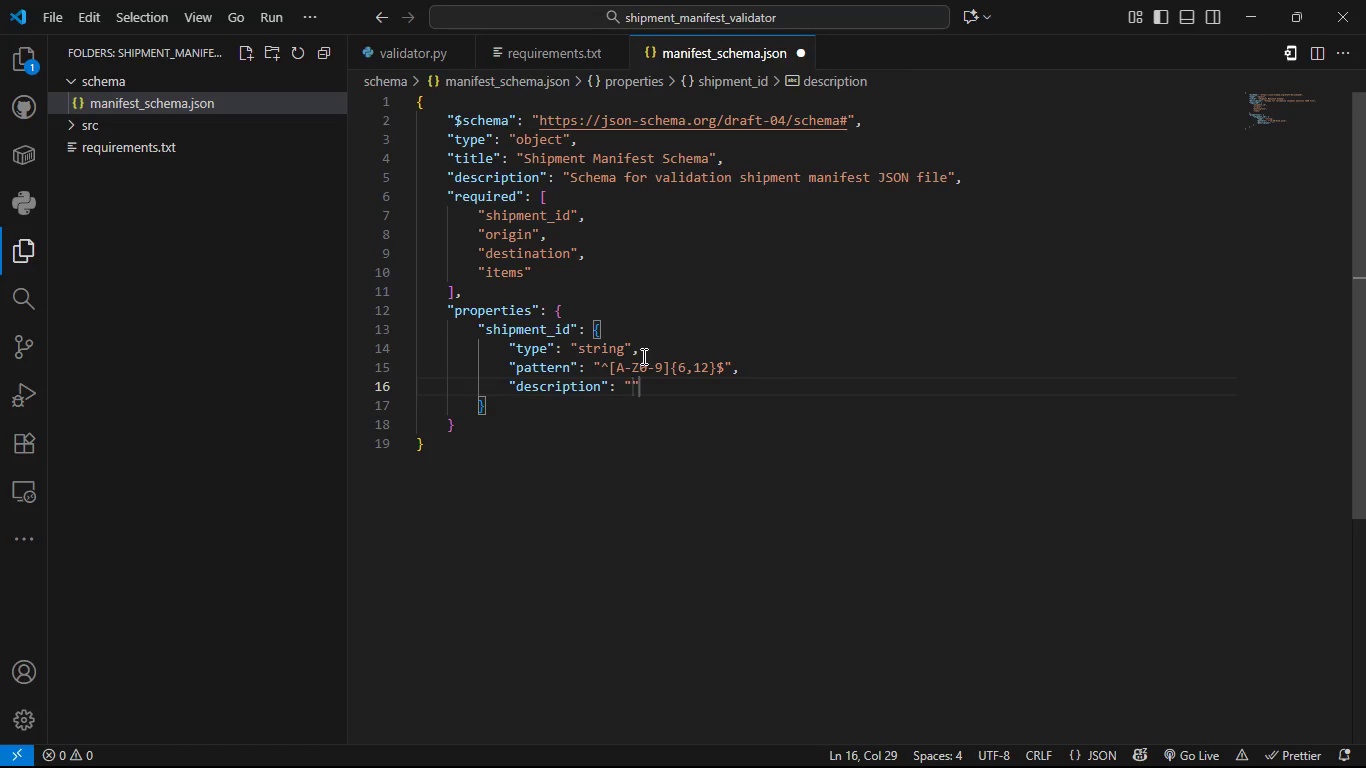 
type(Unique shipment inde)
 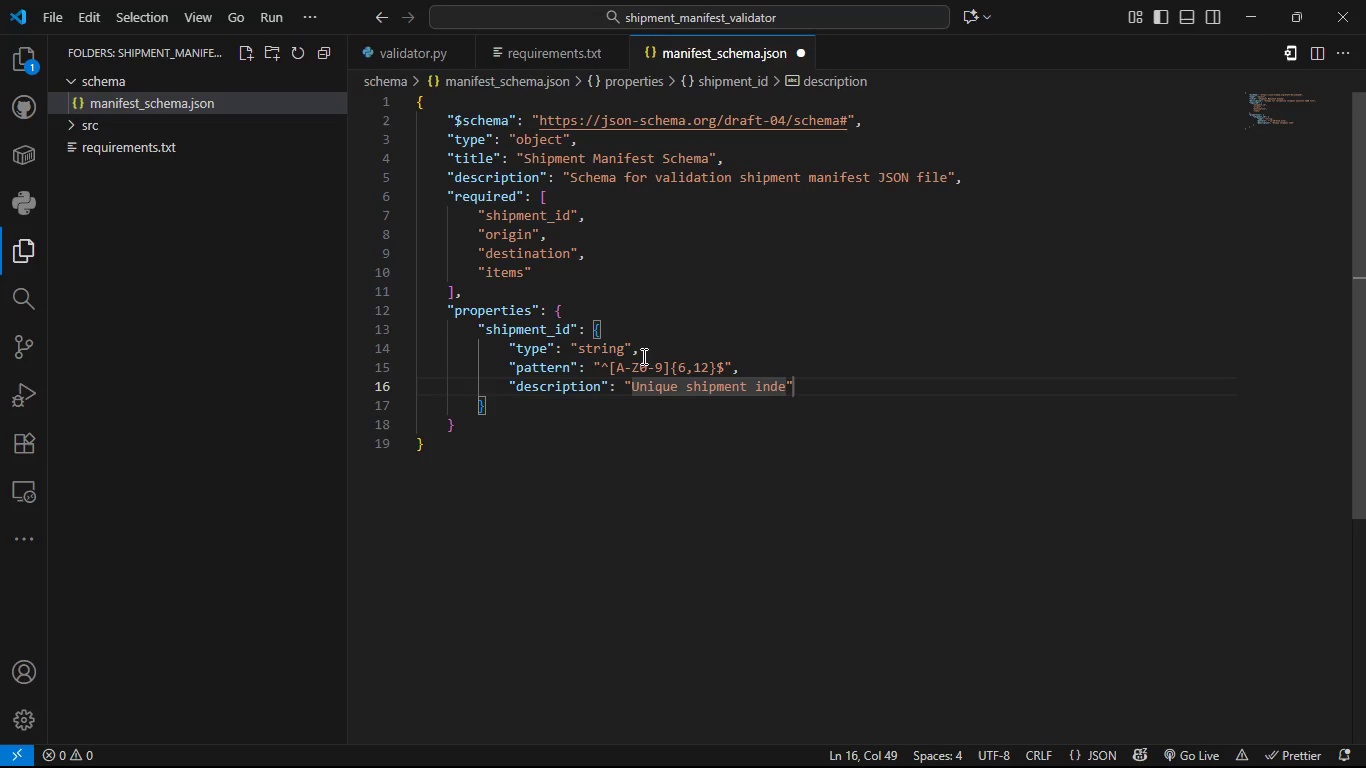 
wait(5.08)
 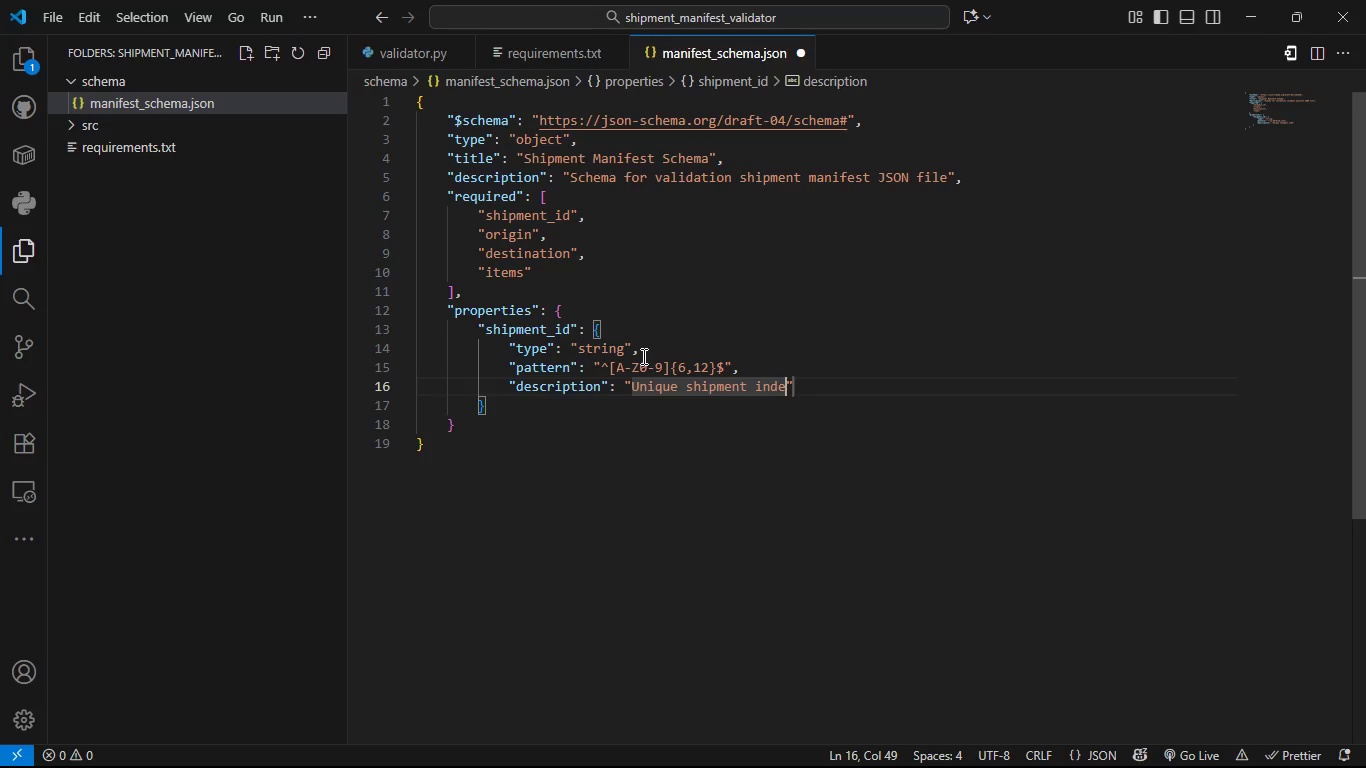 
key(Backspace)
key(Backspace)
key(Backspace)
type(dentifier (6-12 uppercase letter )
key(Backspace)
type(/numbers)
 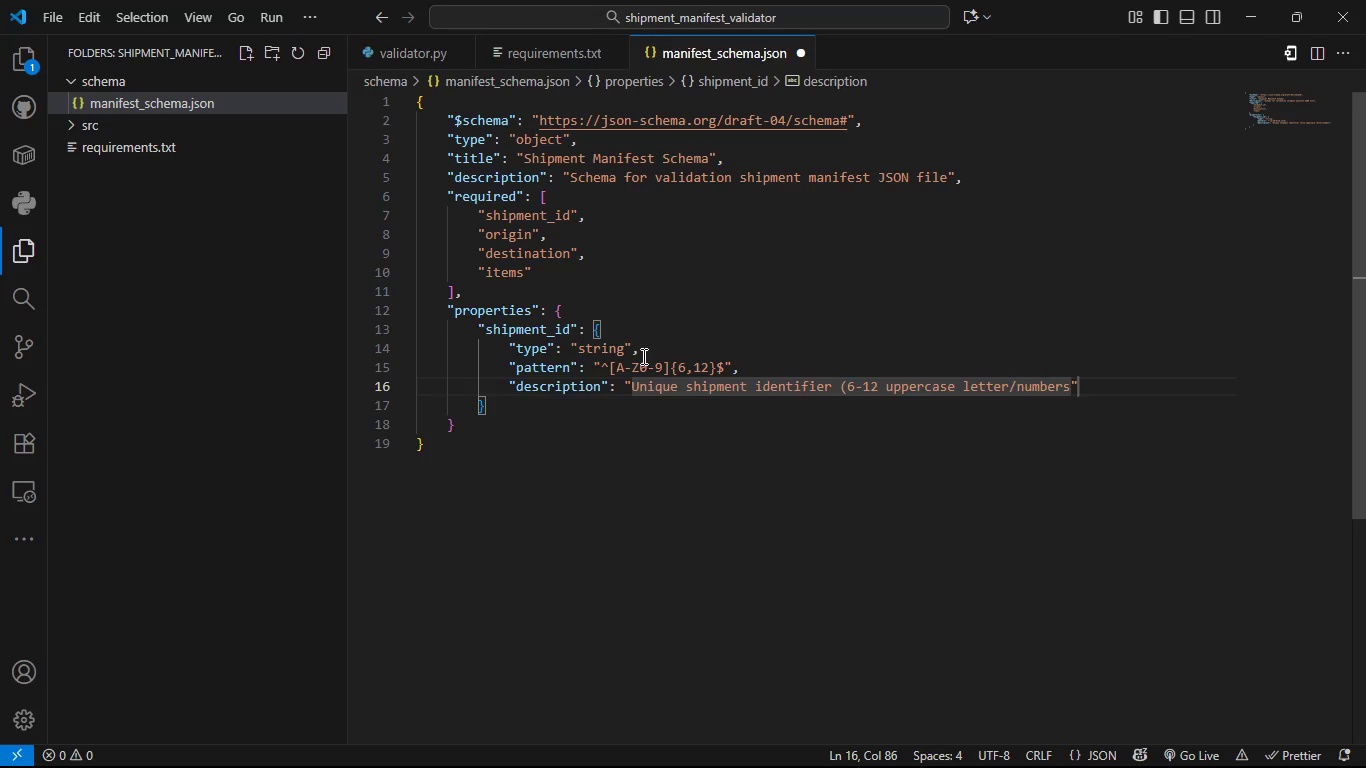 
key(Shift+0)
 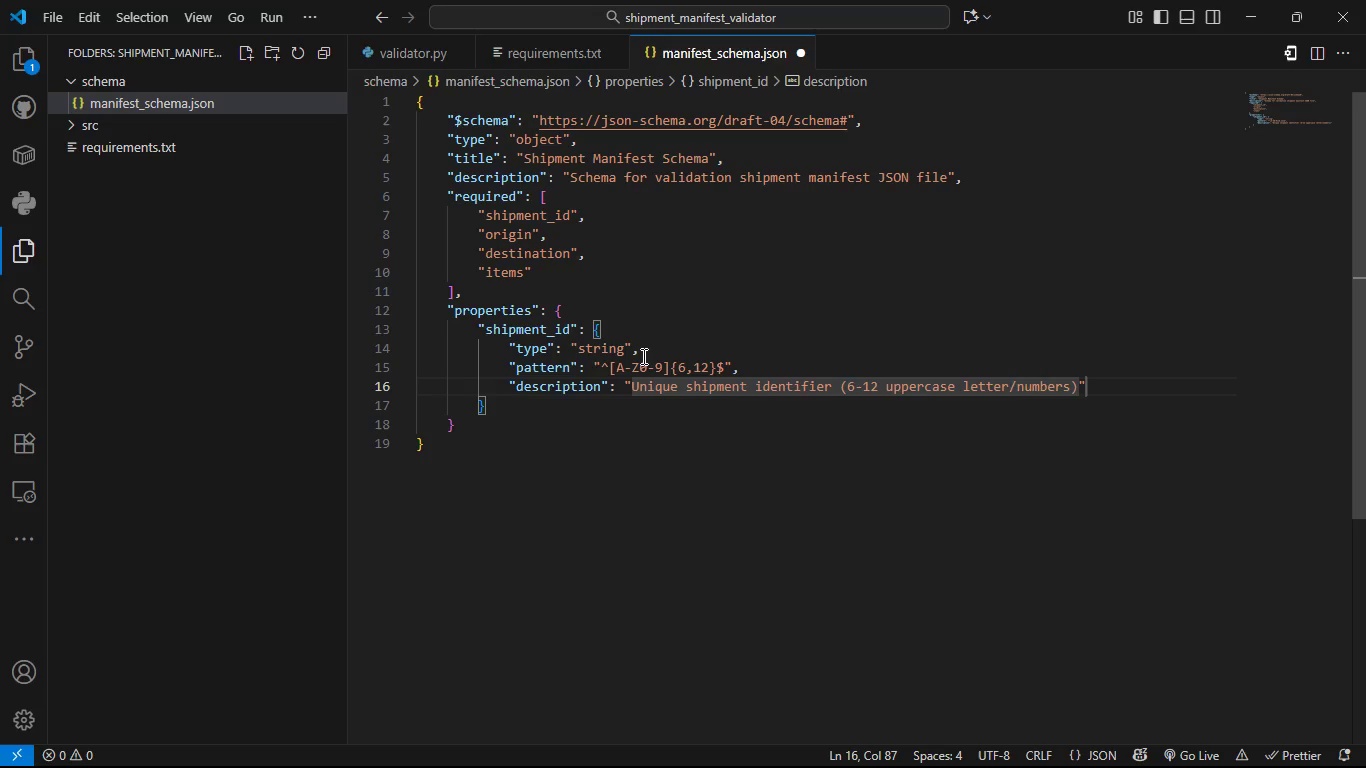 
key(ArrowRight)
 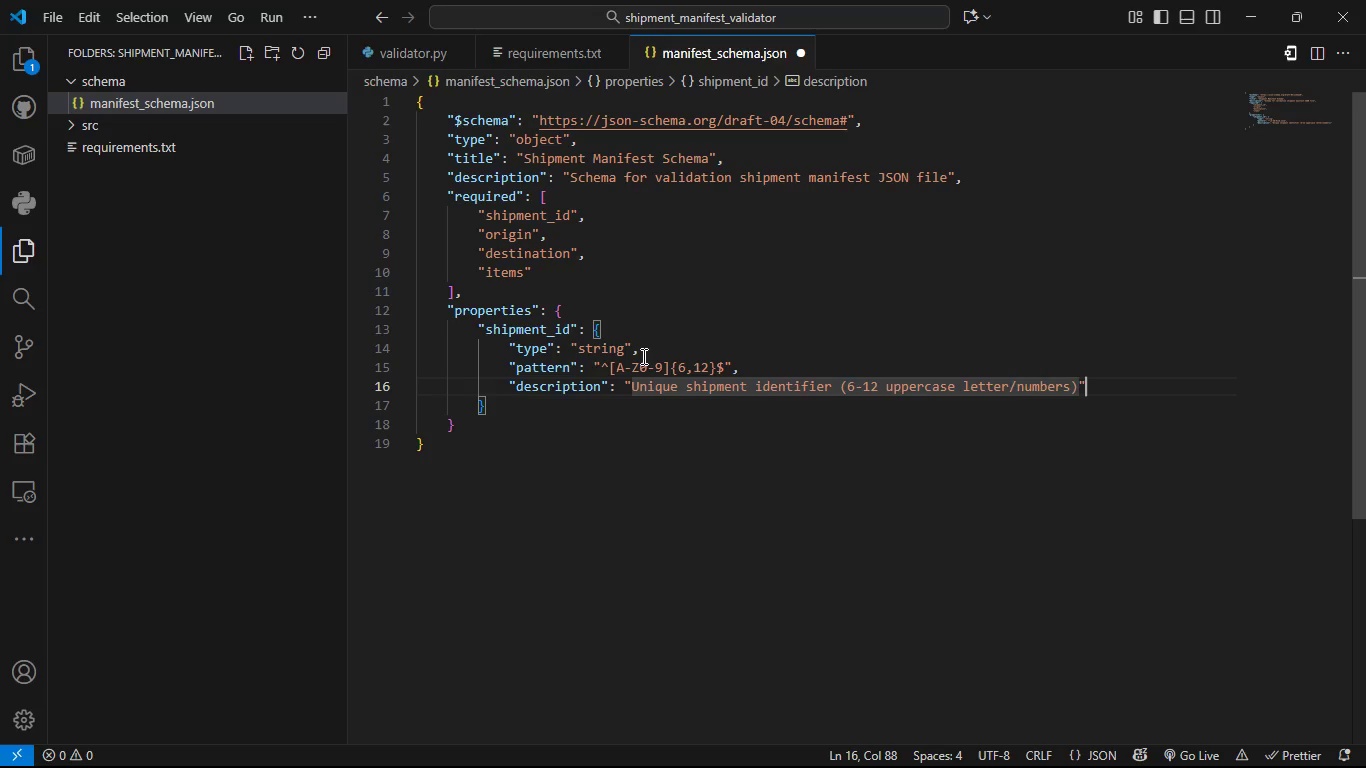 
key(ArrowDown)
 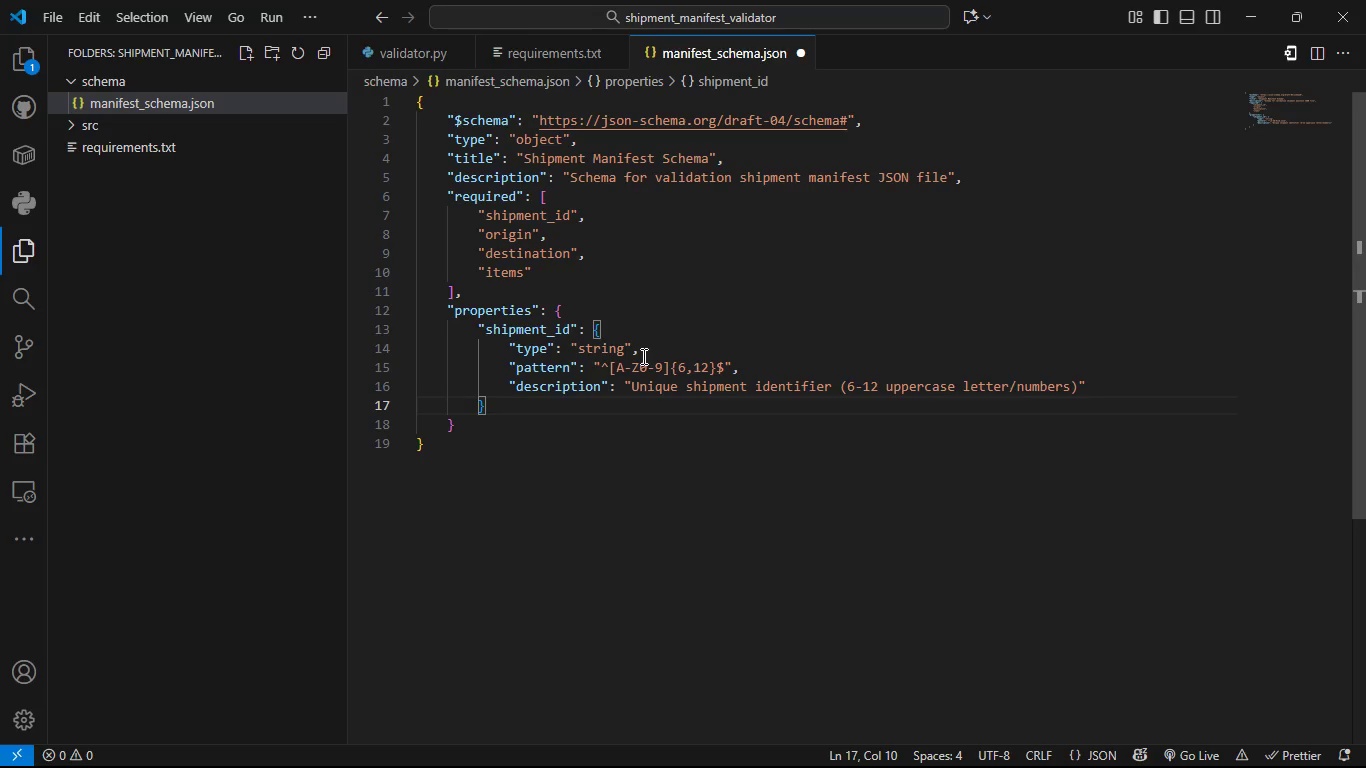 
key(Comma)
 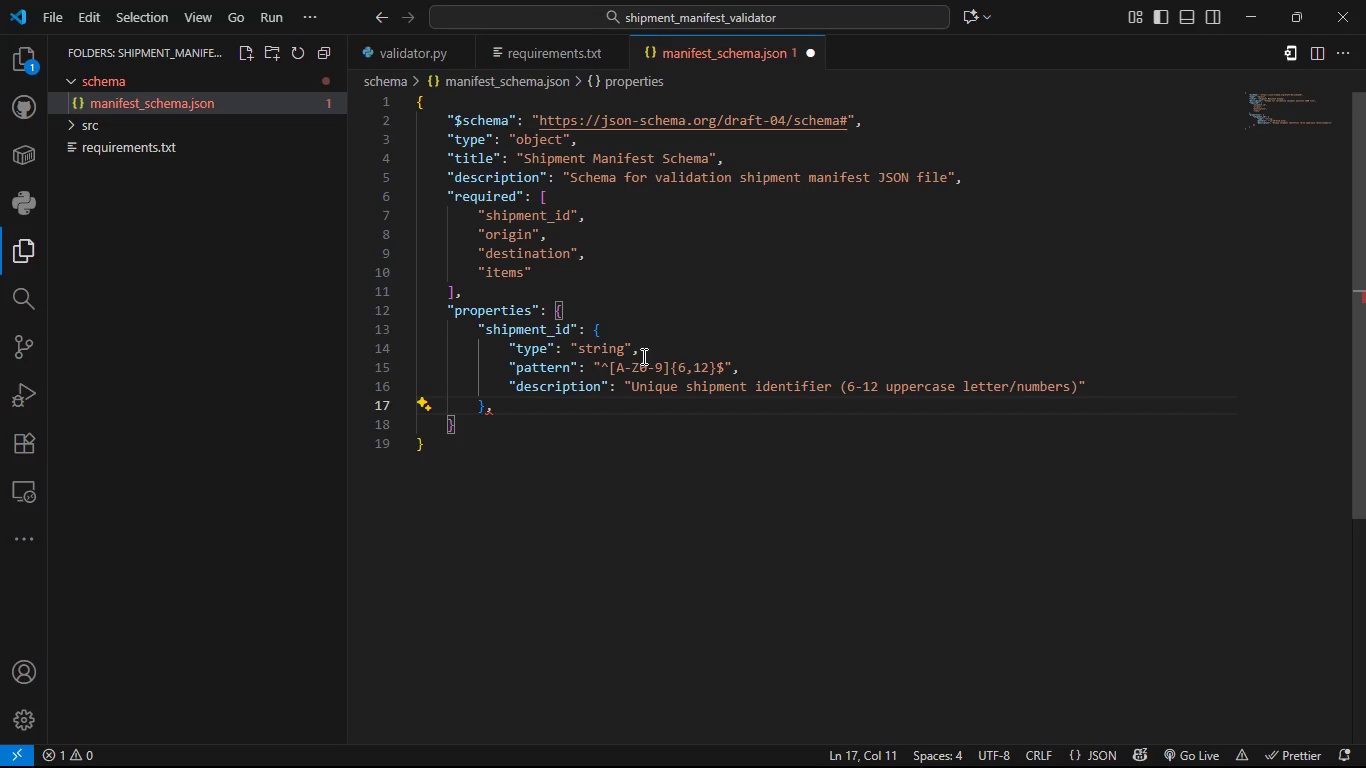 
key(Enter)
 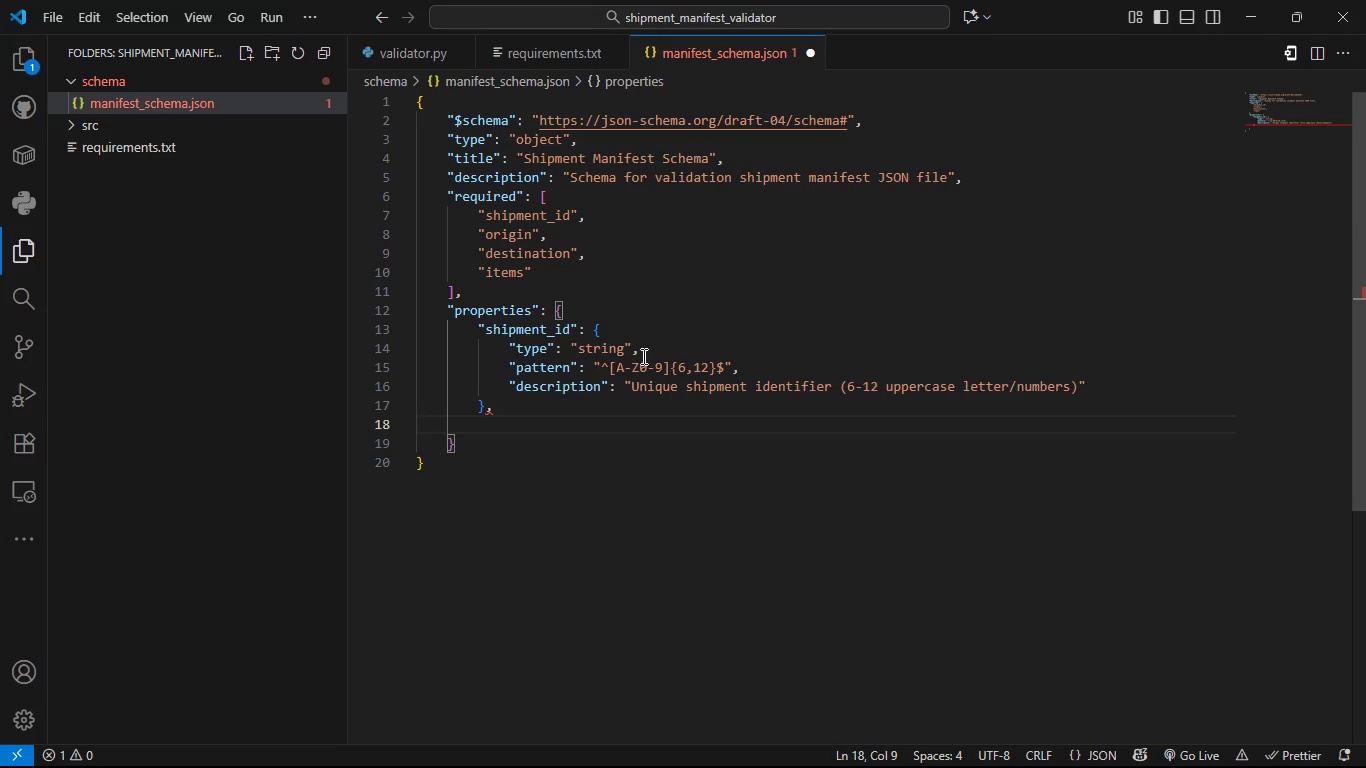 
type("origib)
key(Backspace)
type(n )
key(Backspace)
 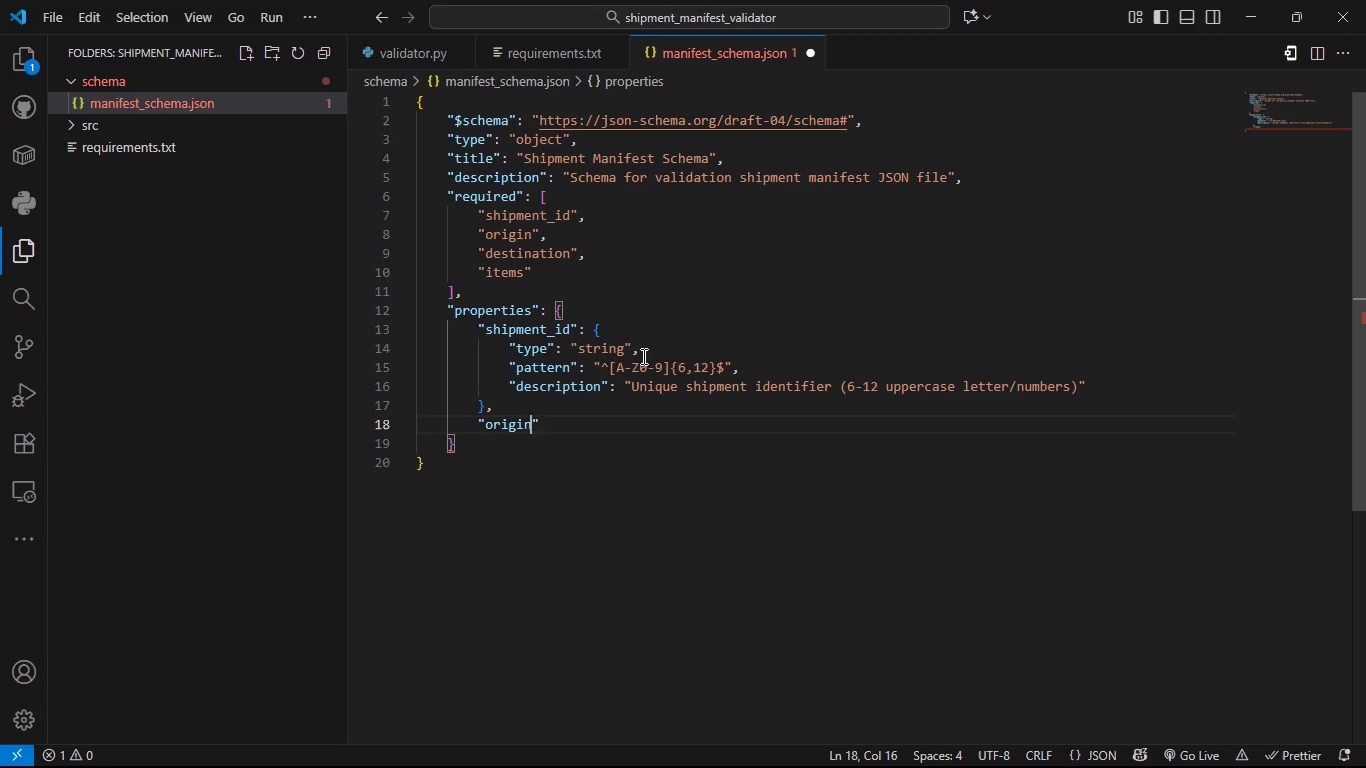 
key(ArrowRight)
 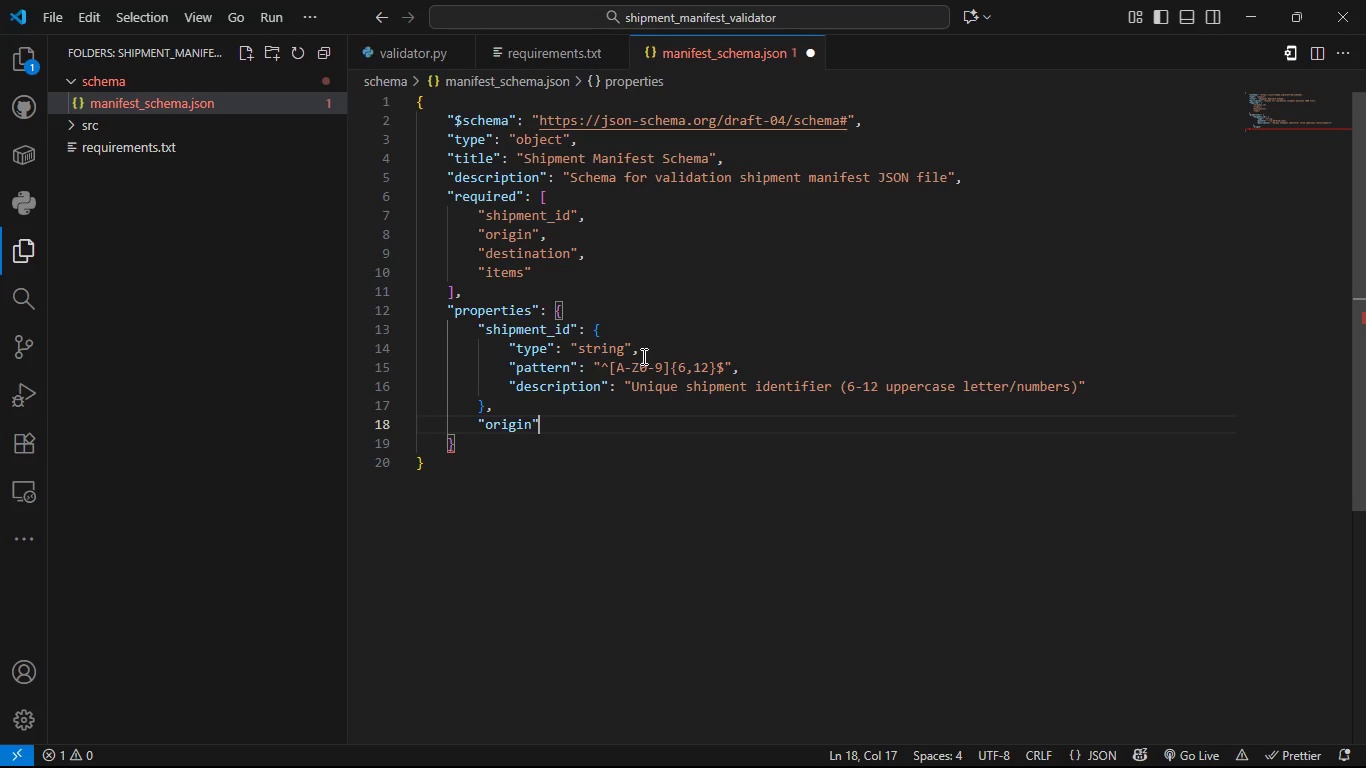 
key(Space)
 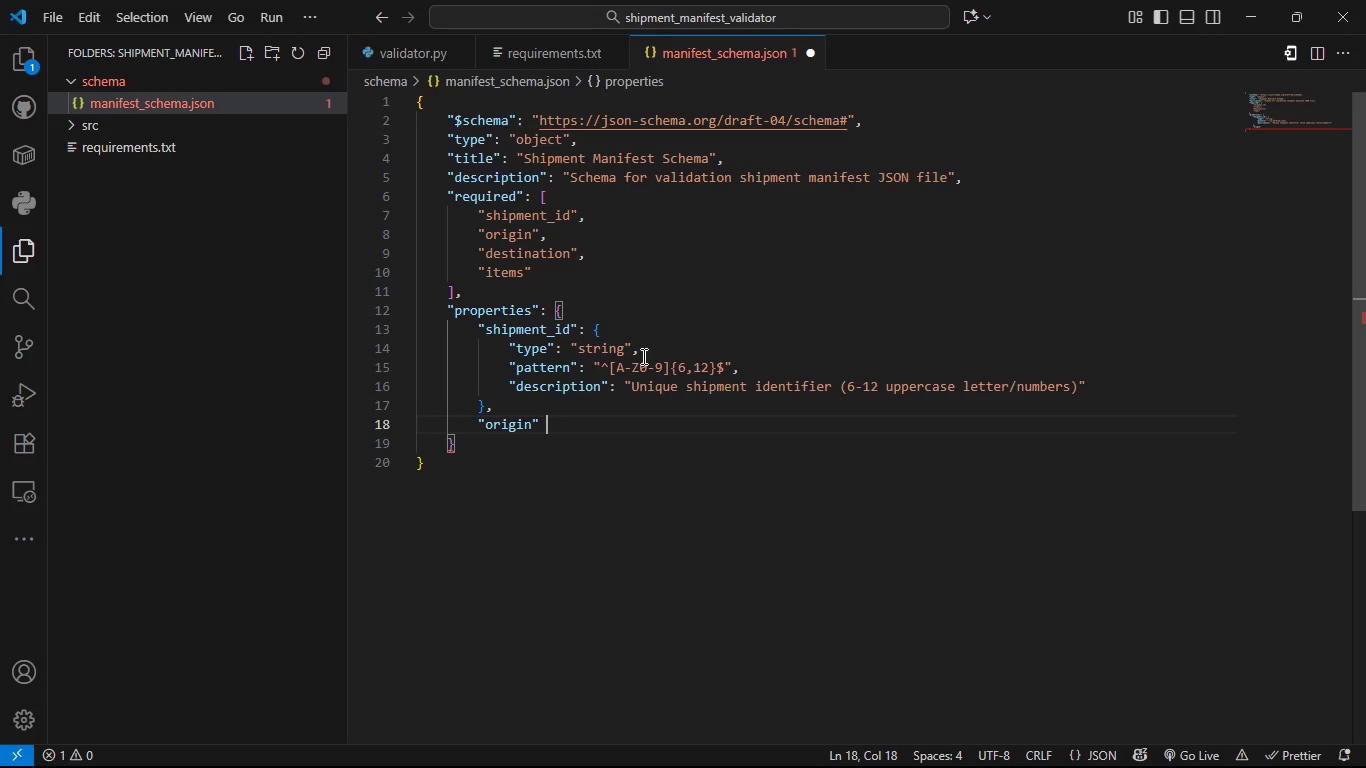 
key(Backspace)
 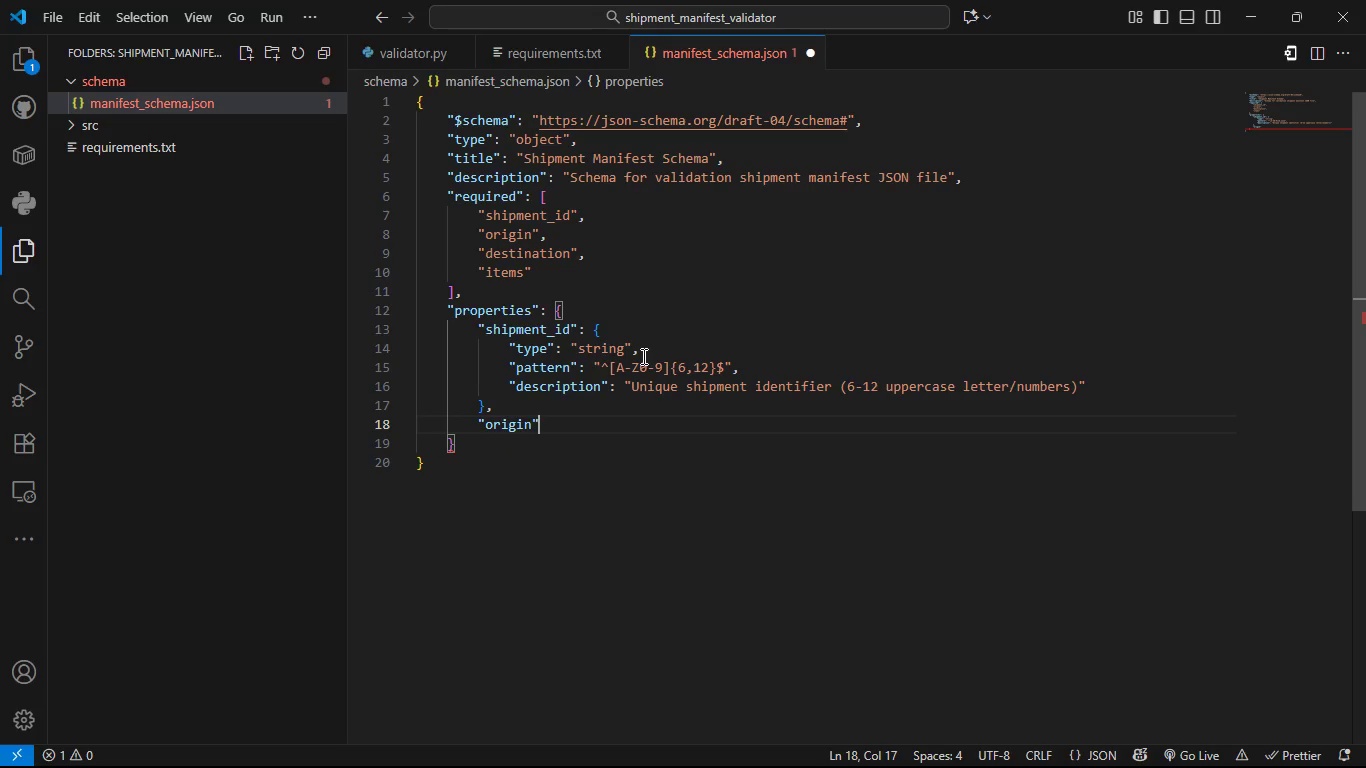 
key(Shift+ShiftLeft)
 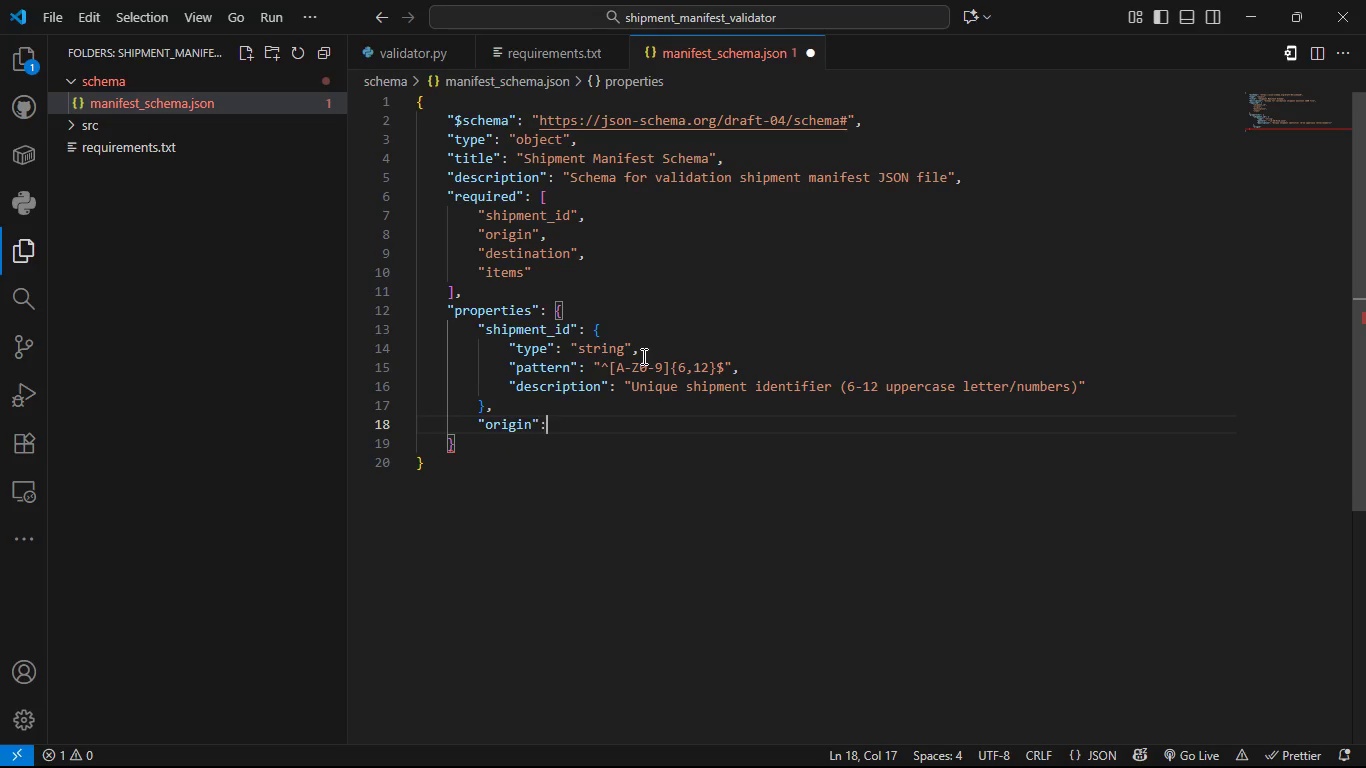 
key(Shift+Semicolon)
 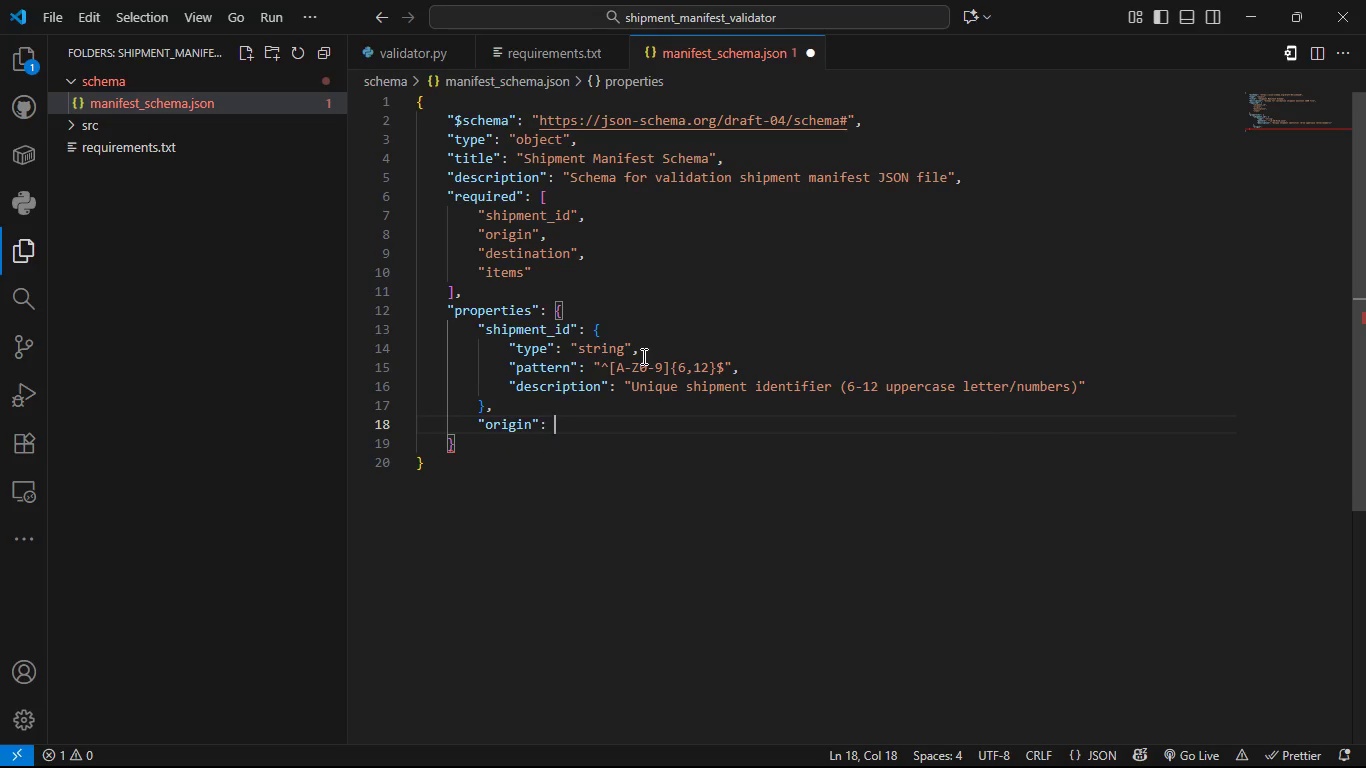 
key(Space)
 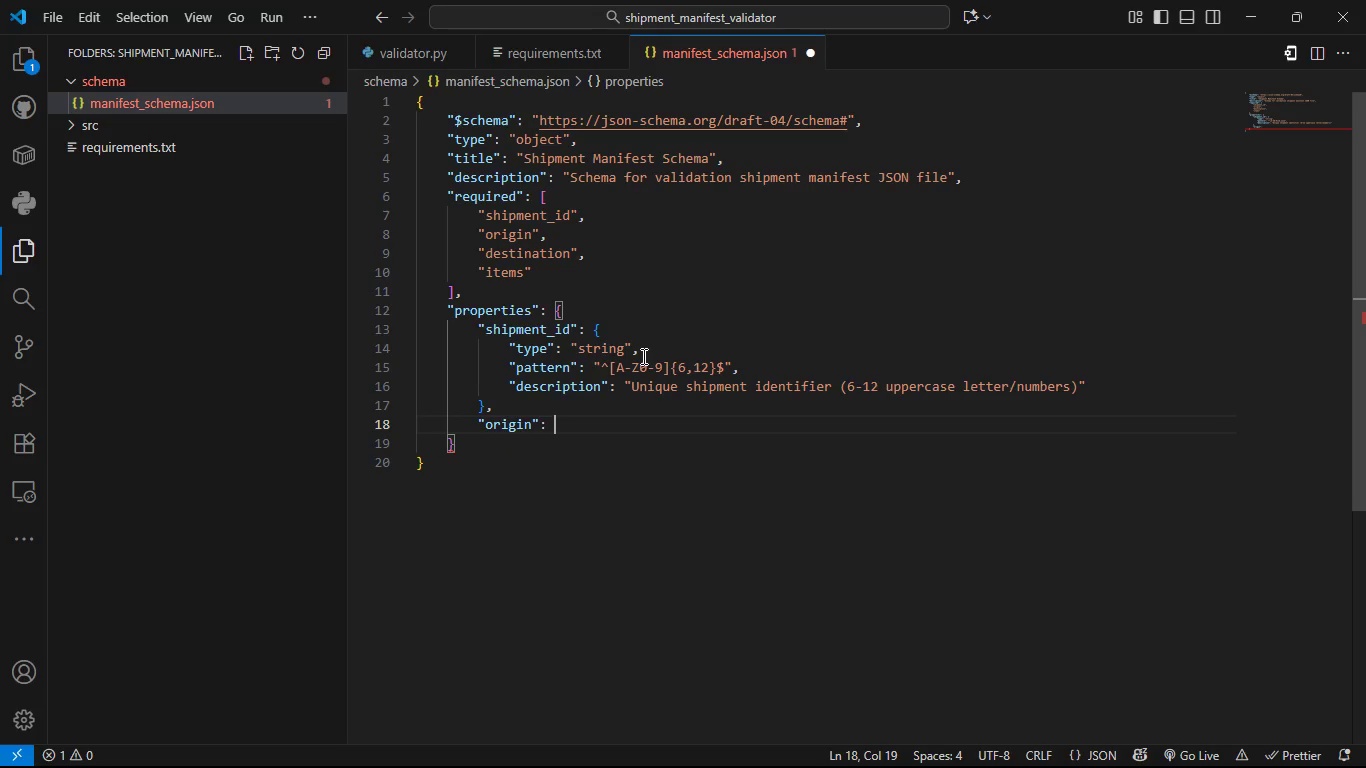 
key(Quote)
 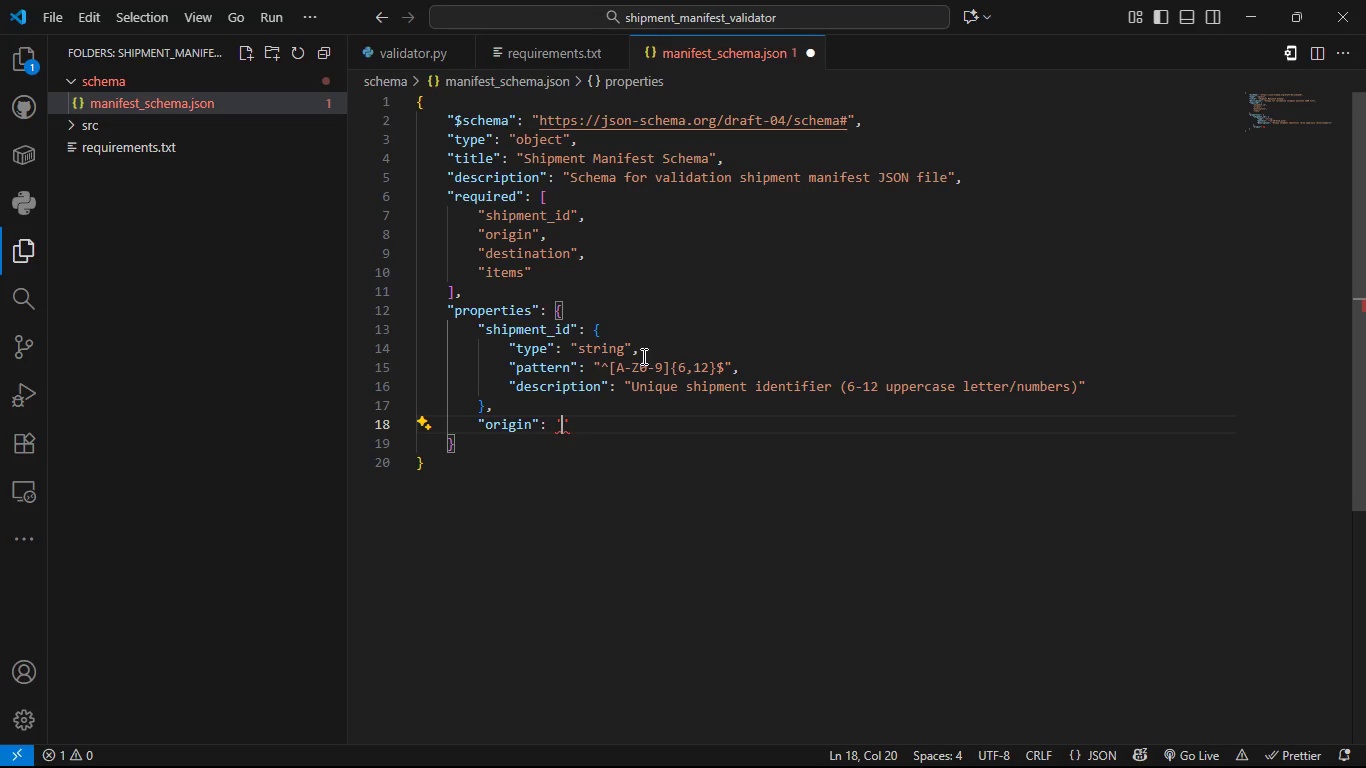 
key(Backspace)
 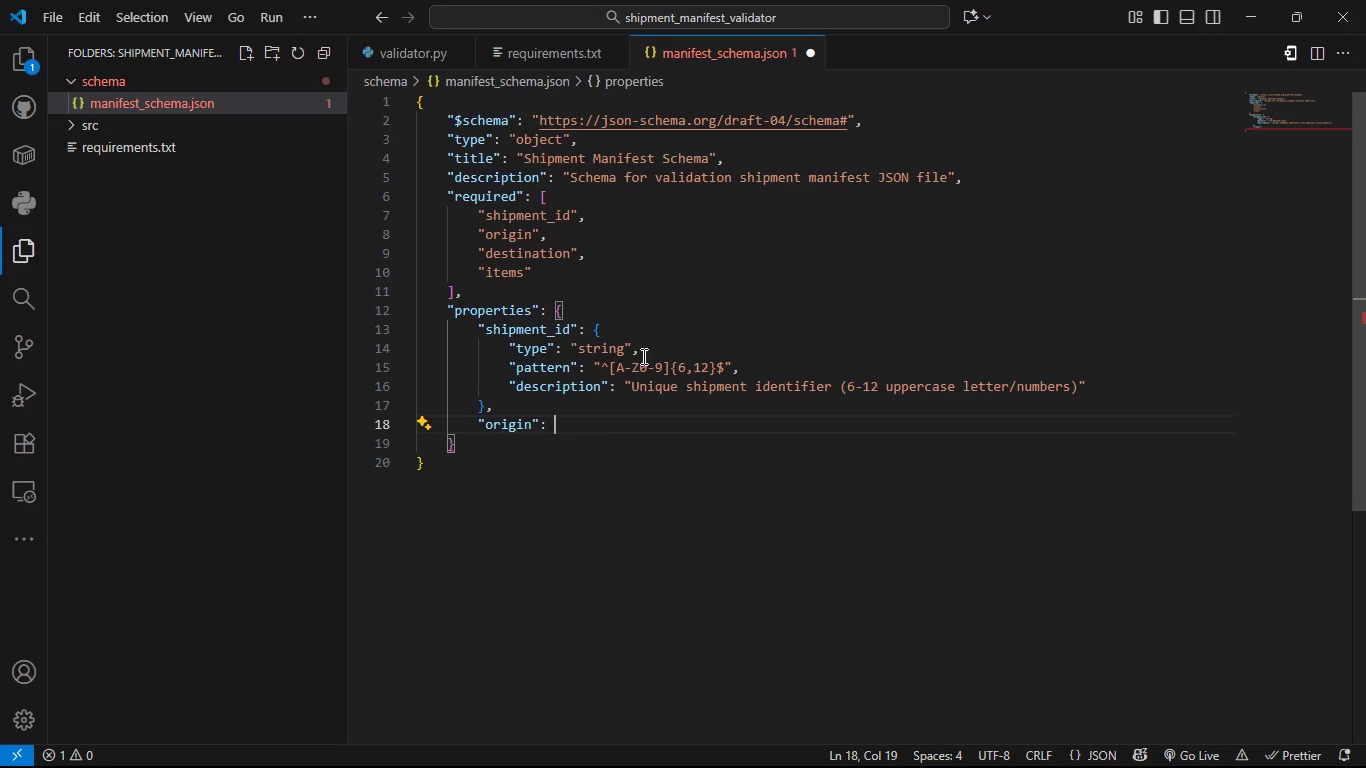 
key(Shift+ShiftLeft)
 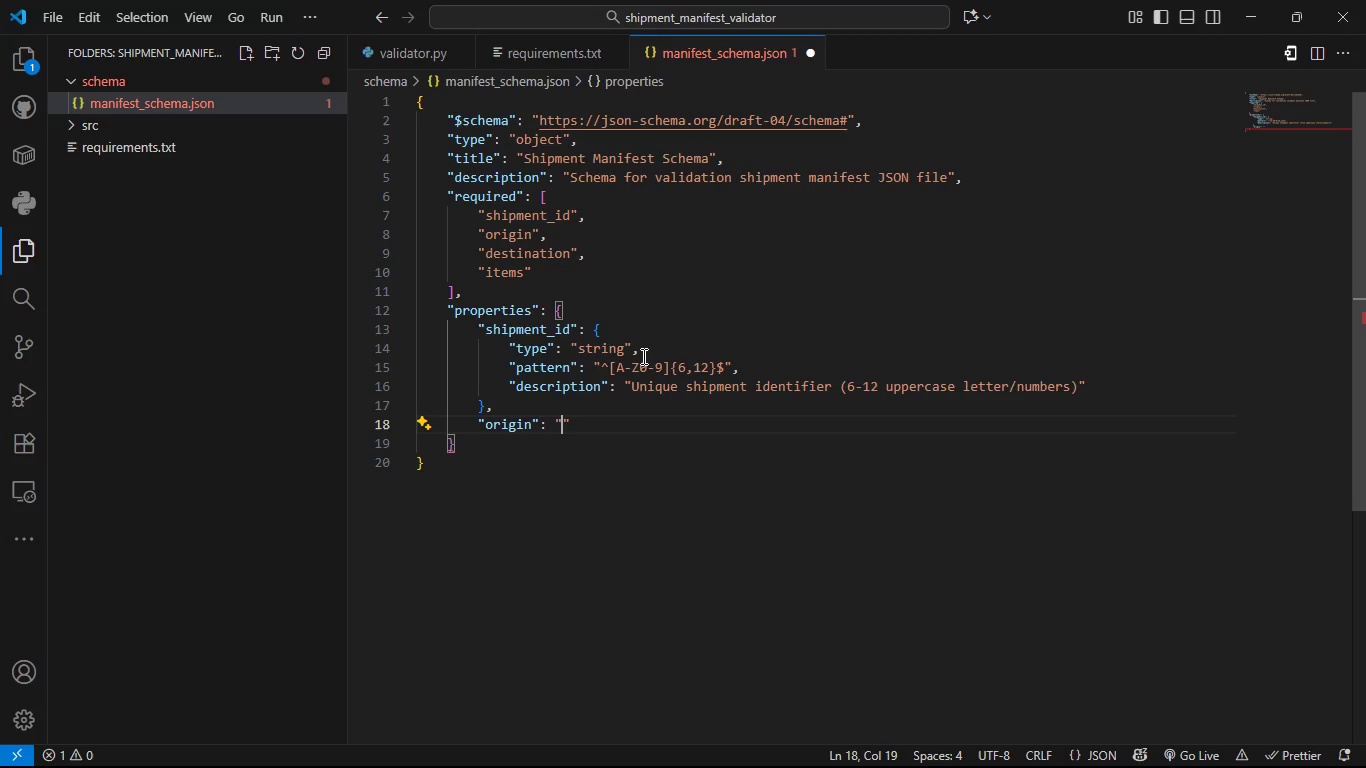 
key(Shift+Quote)
 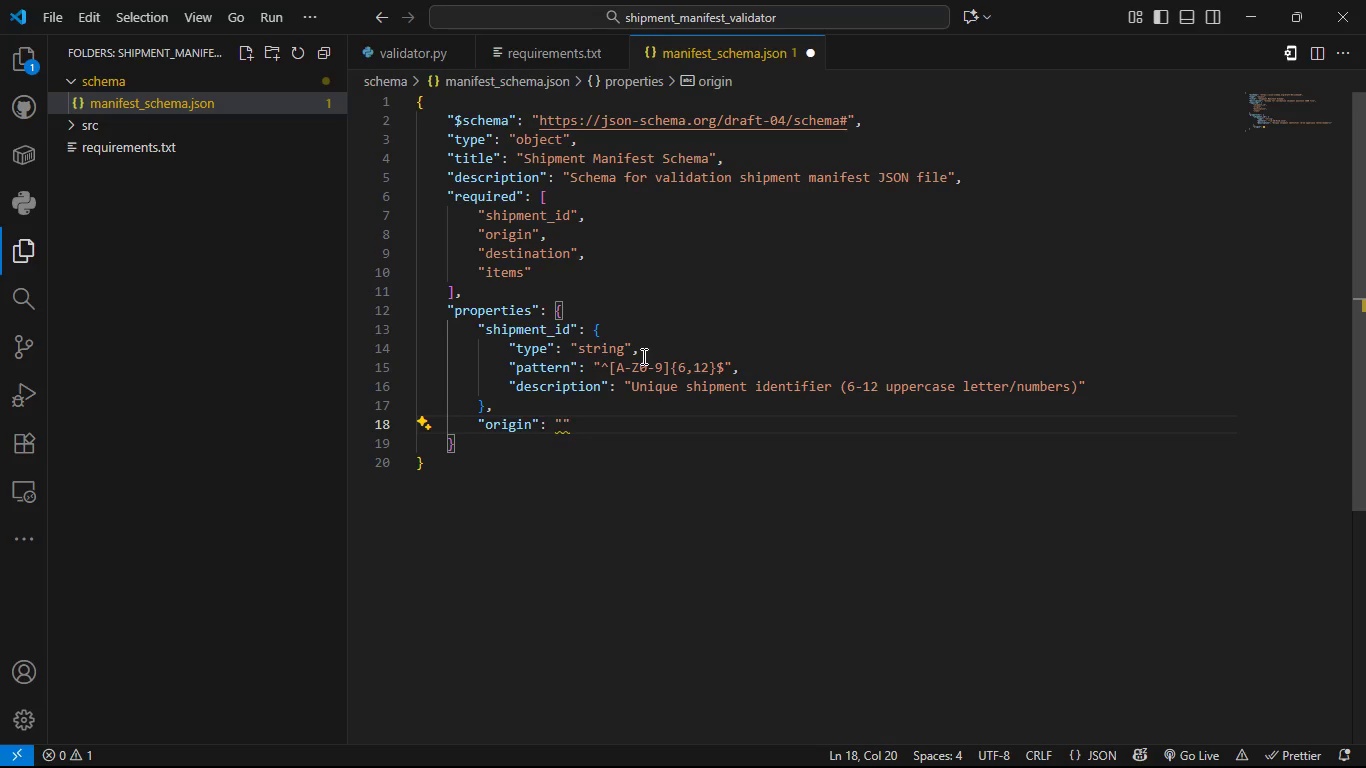 
key(Backspace)
 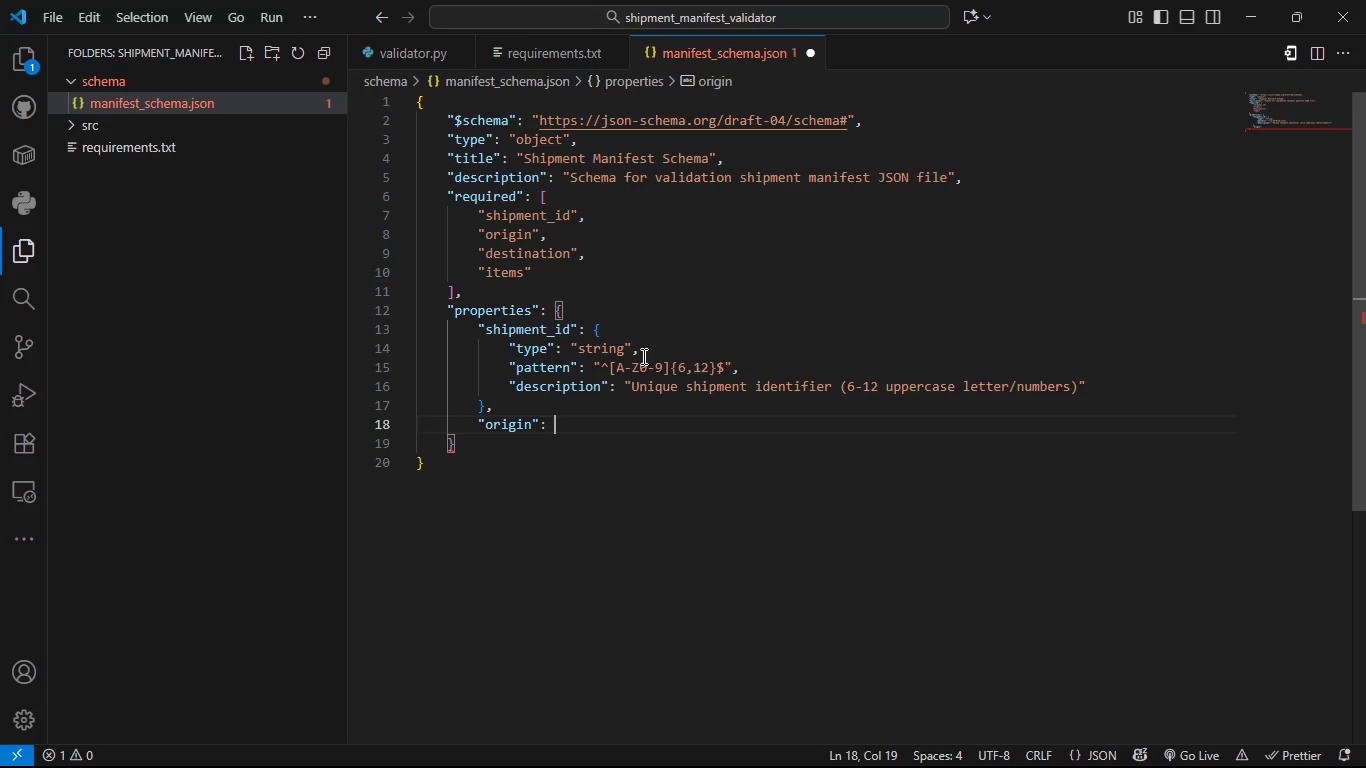 
key(Shift+BracketLeft)
 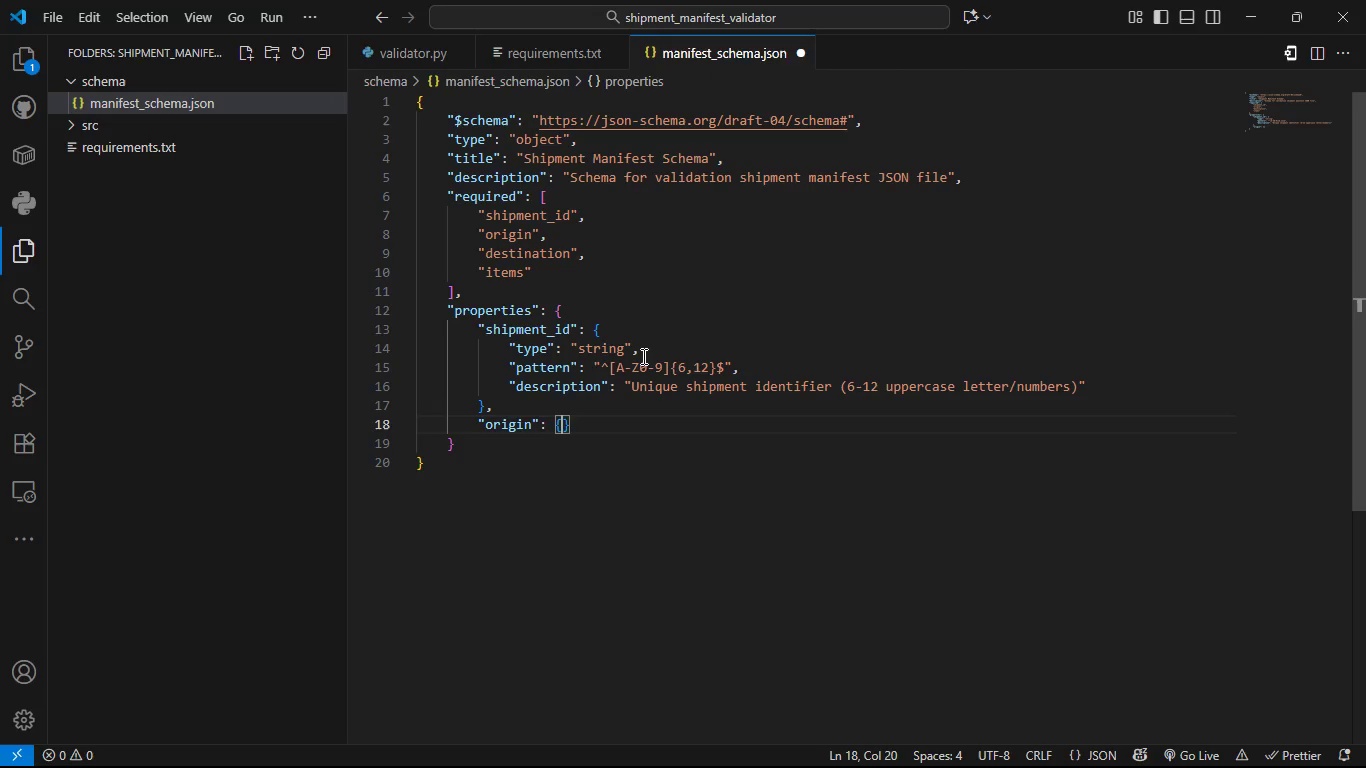 
key(Enter)
 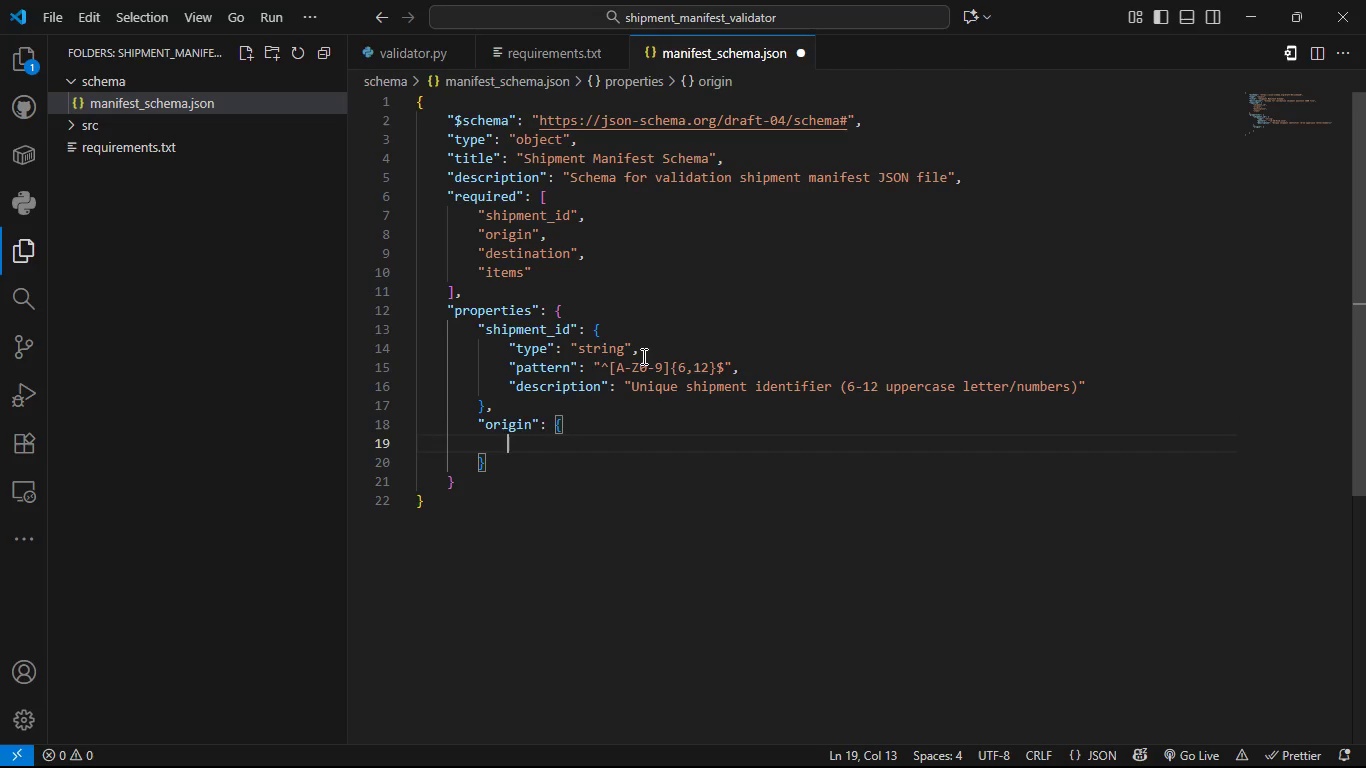 
type("type)
 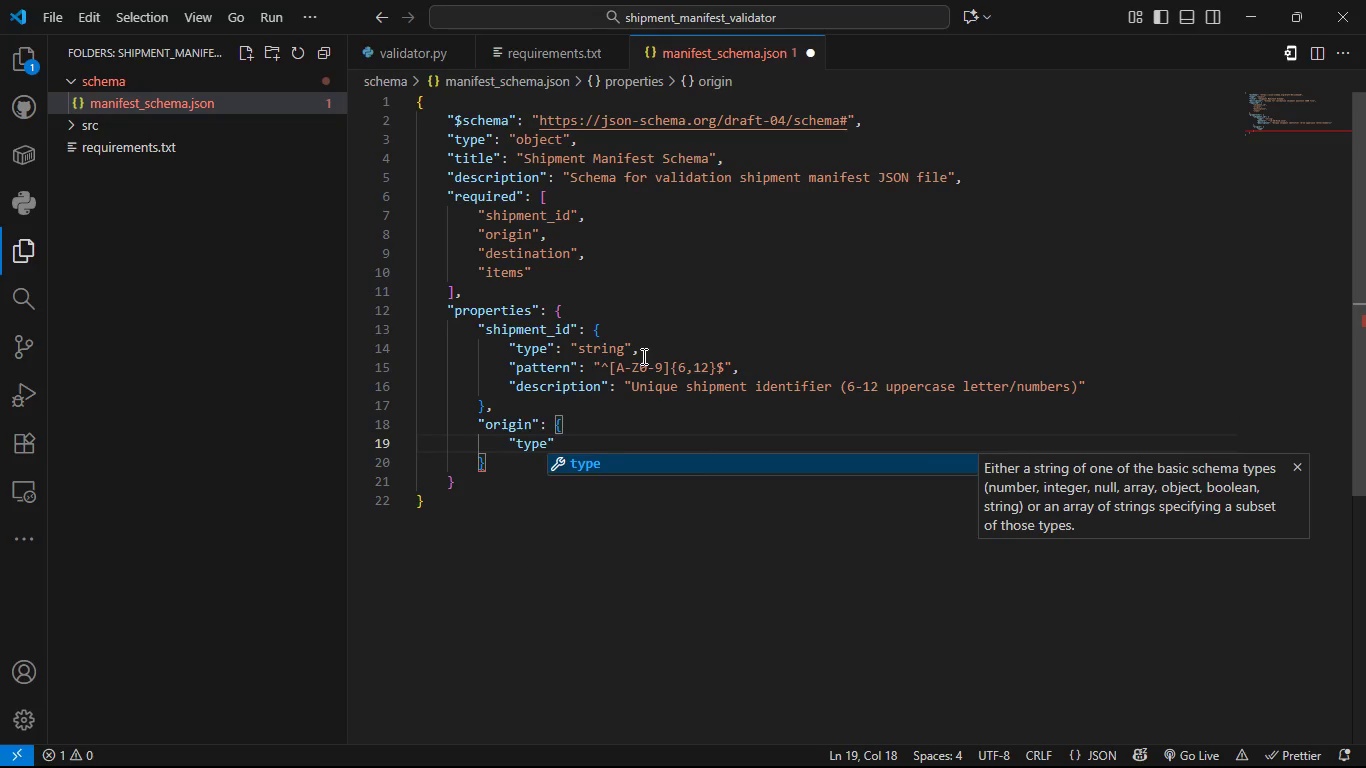 
key(ArrowRight)
 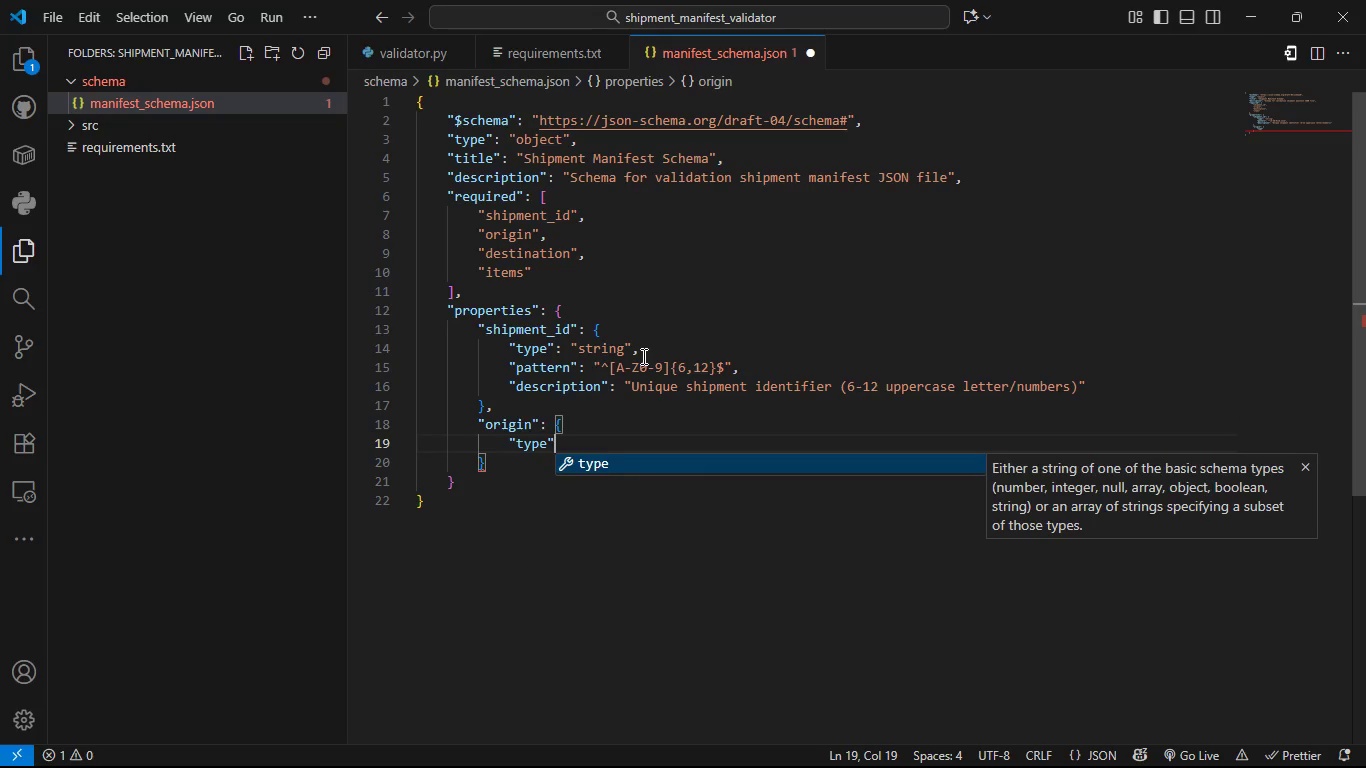 
key(Shift+Semicolon)
 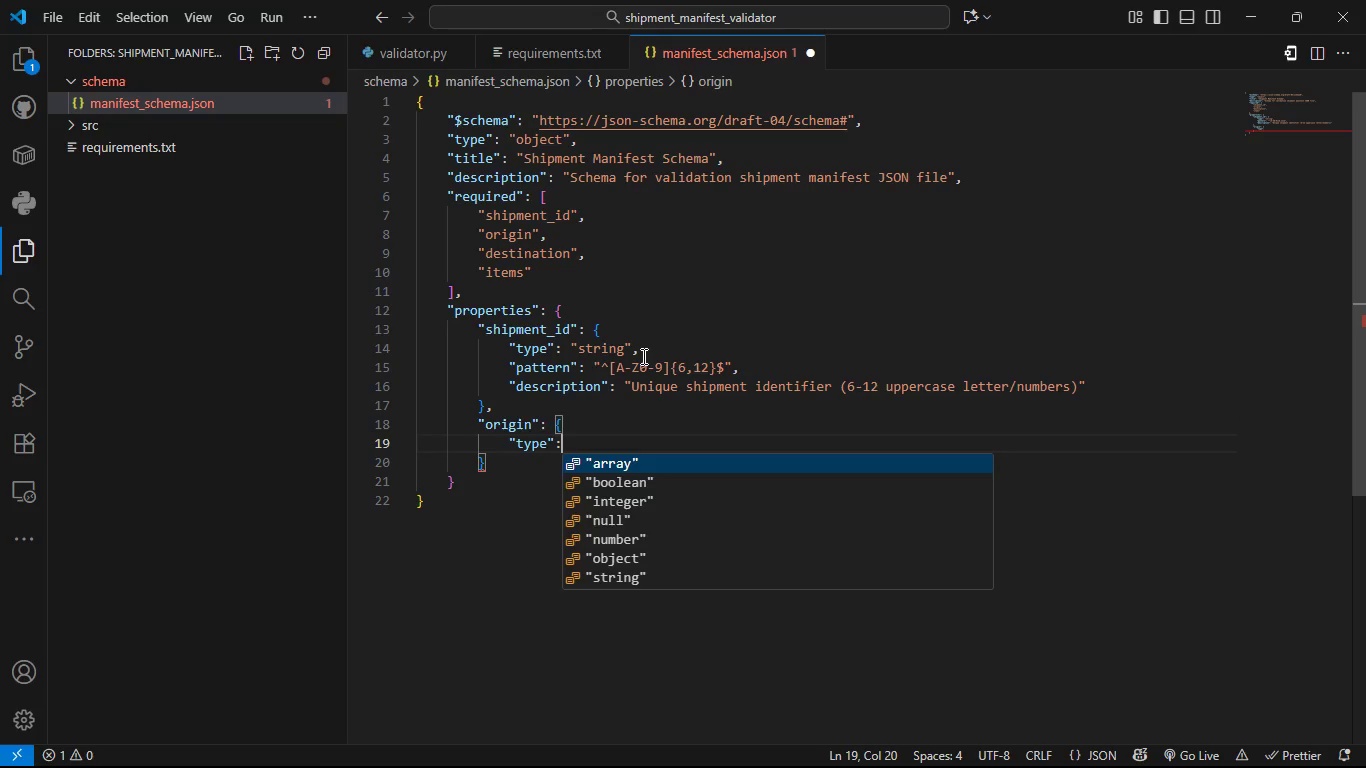 
key(Shift+ShiftLeft)
 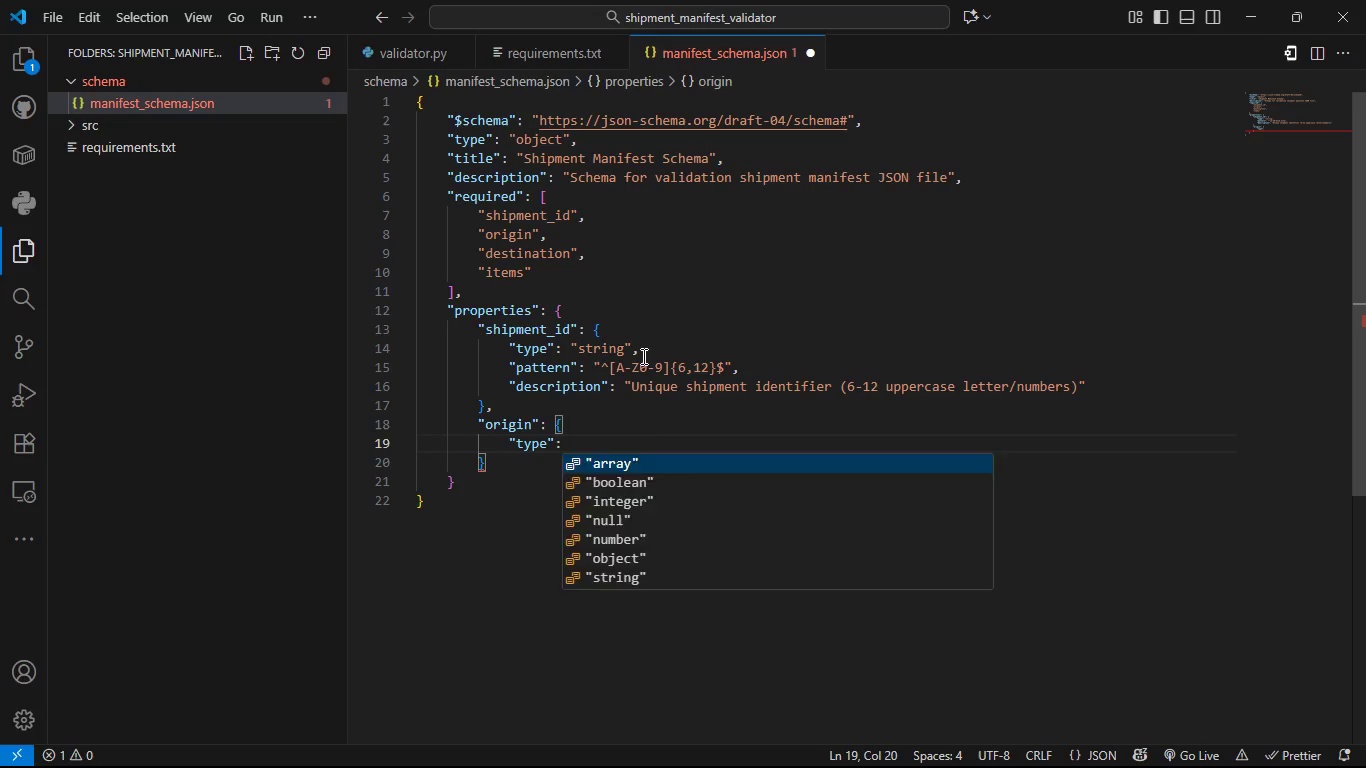 
key(Space)
 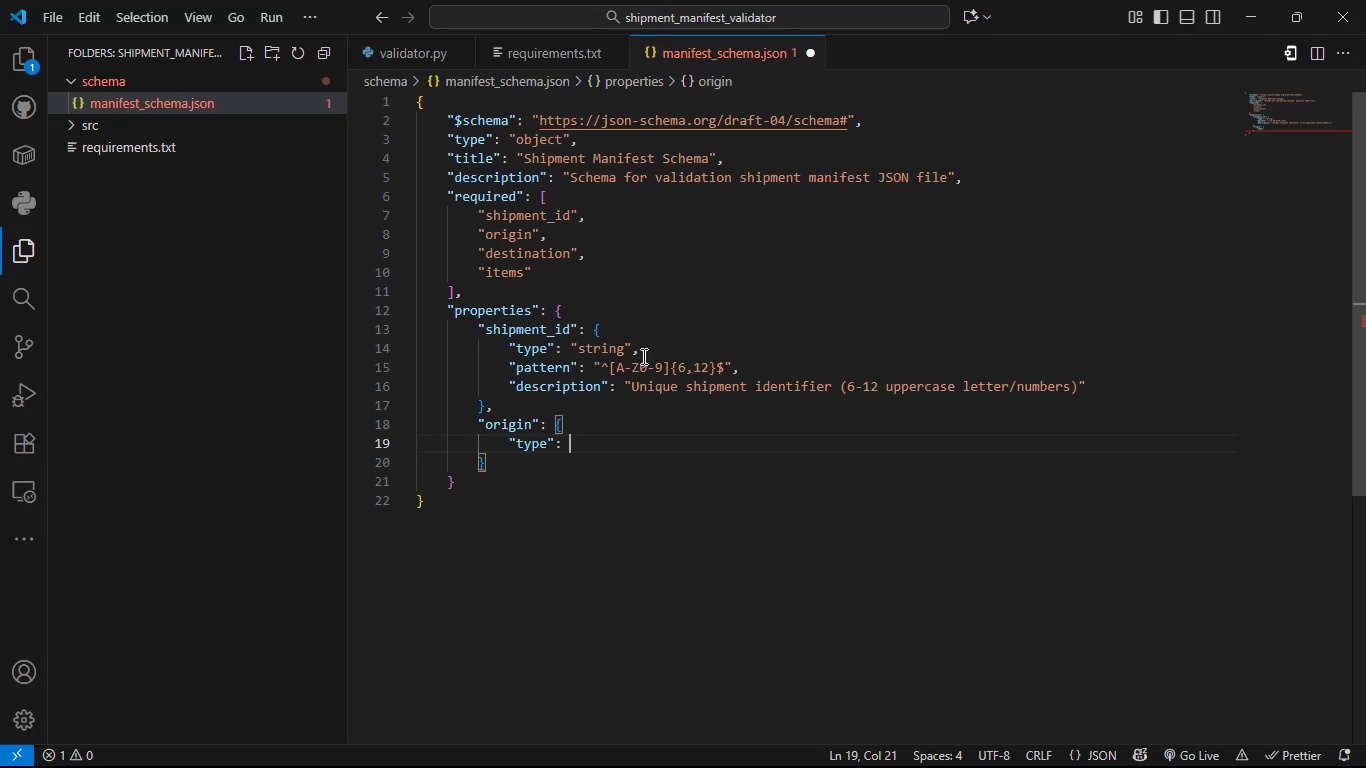 
key(Shift+Quote)
 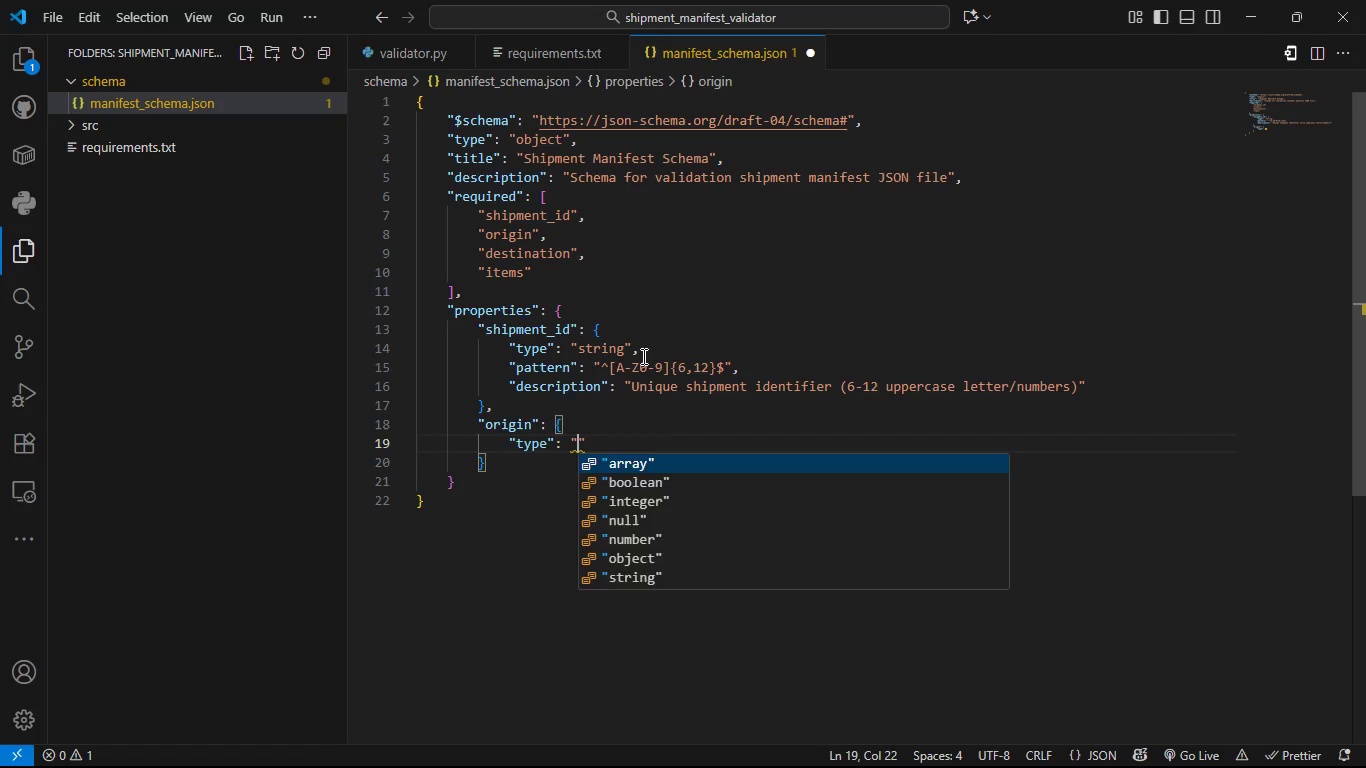 
key(Shift+Quote)
 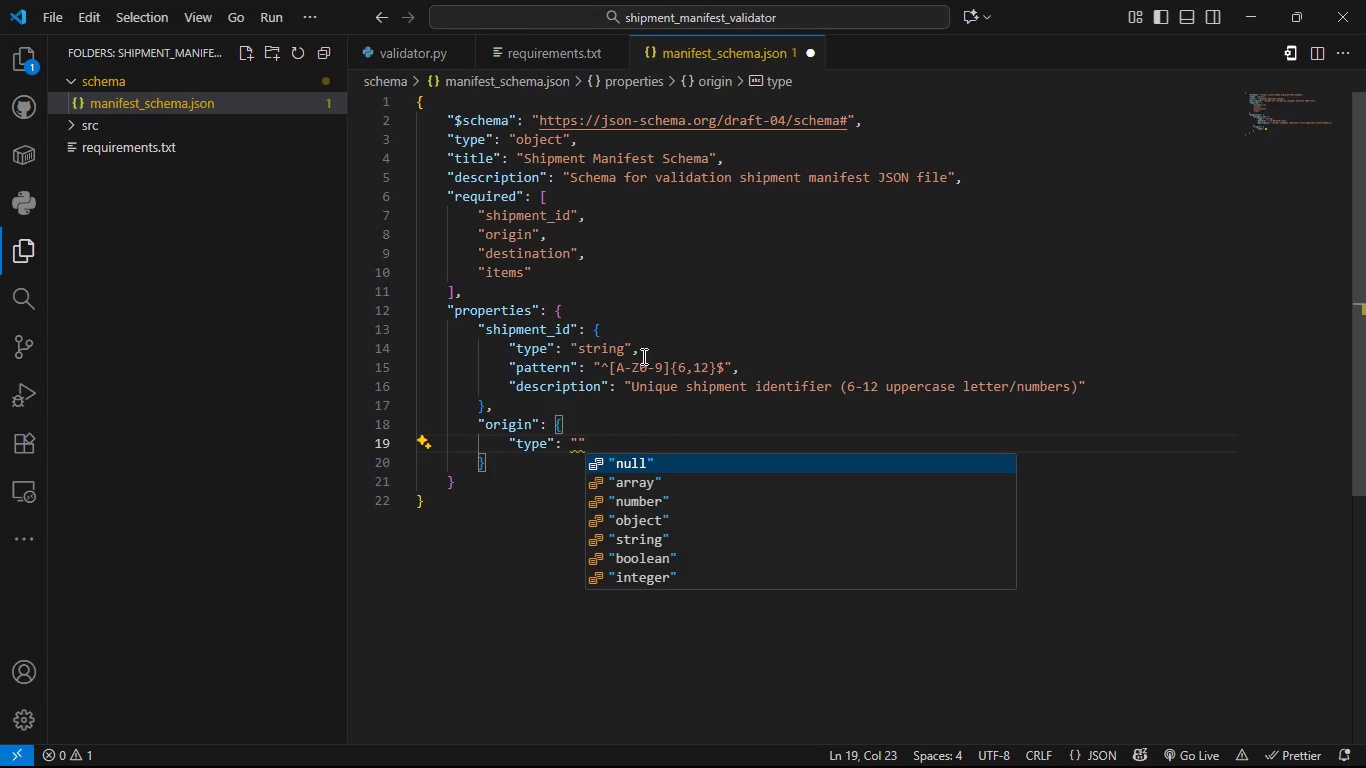 
key(ArrowLeft)
 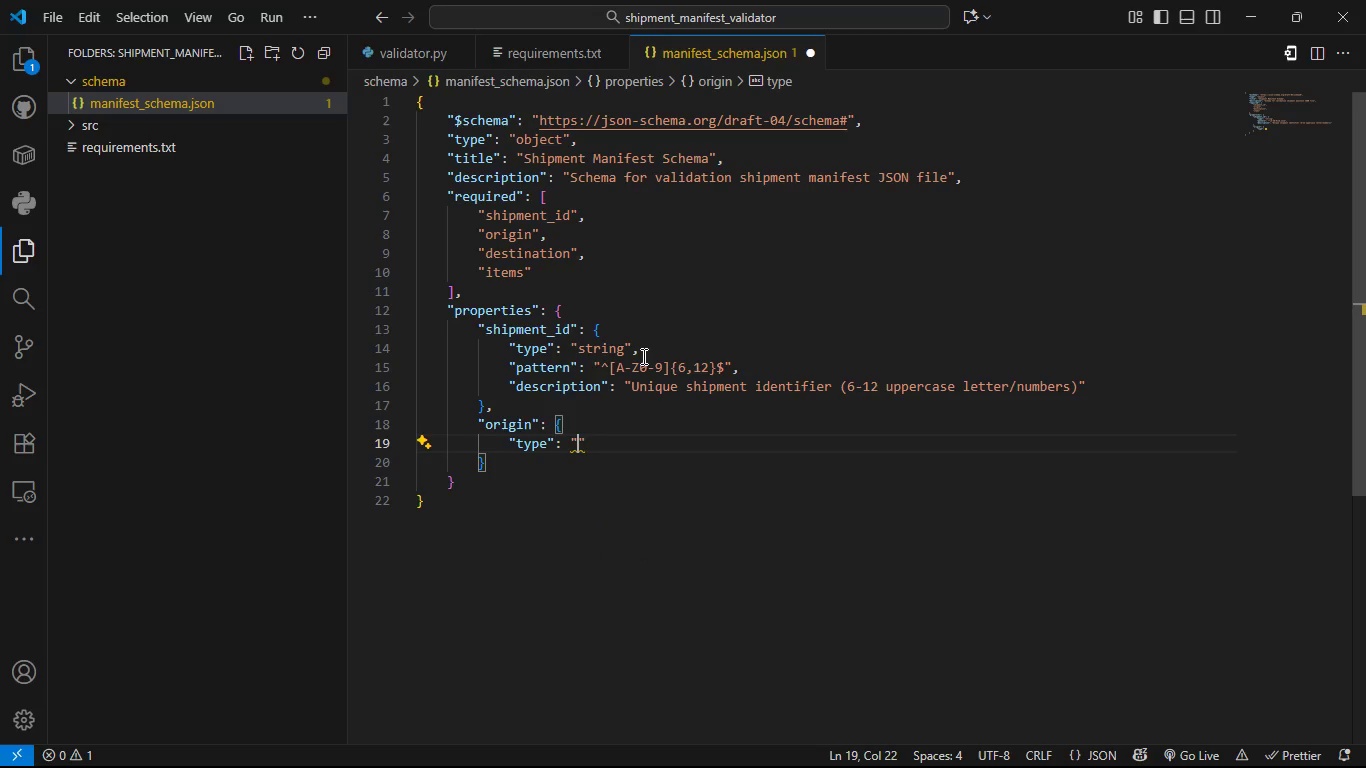 
type(obejct)
key(Backspace)
key(Backspace)
key(Backspace)
key(Backspace)
type(ject)
 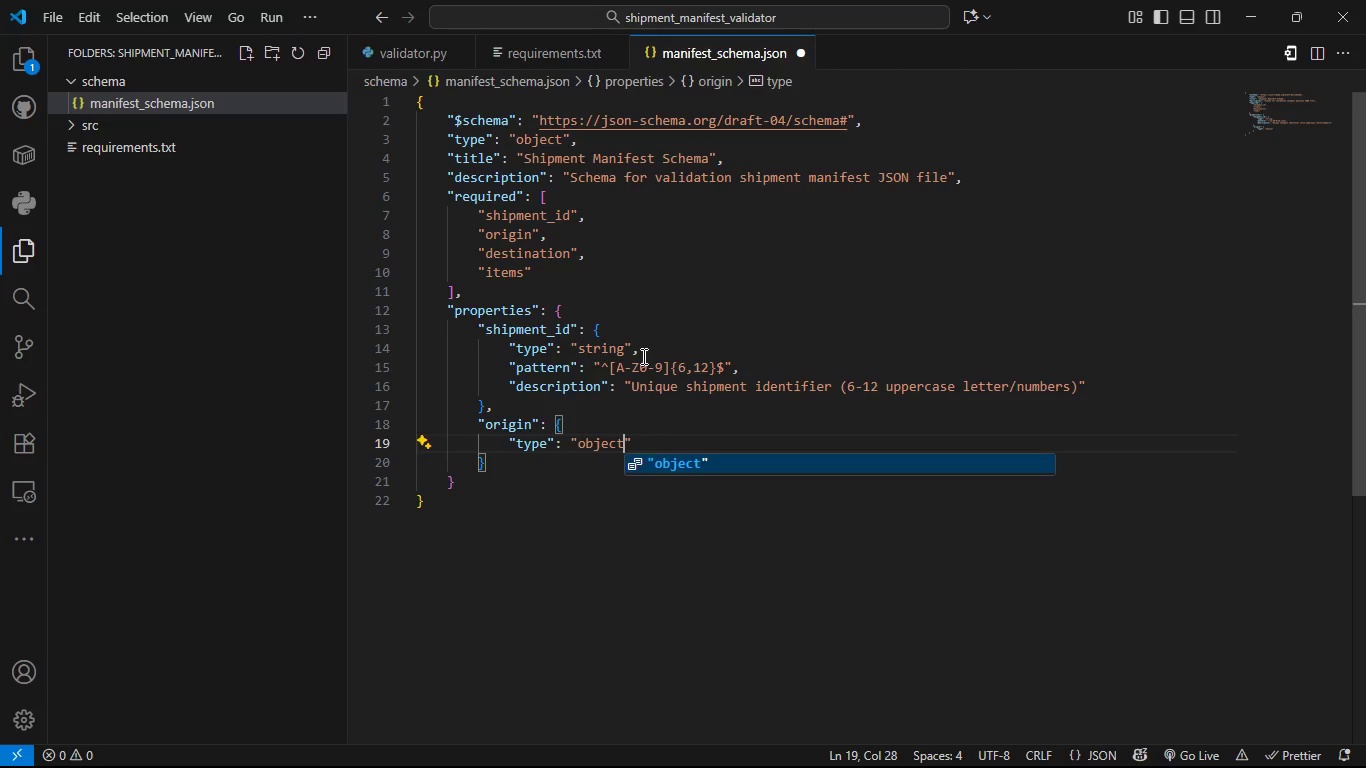 
key(ArrowRight)
 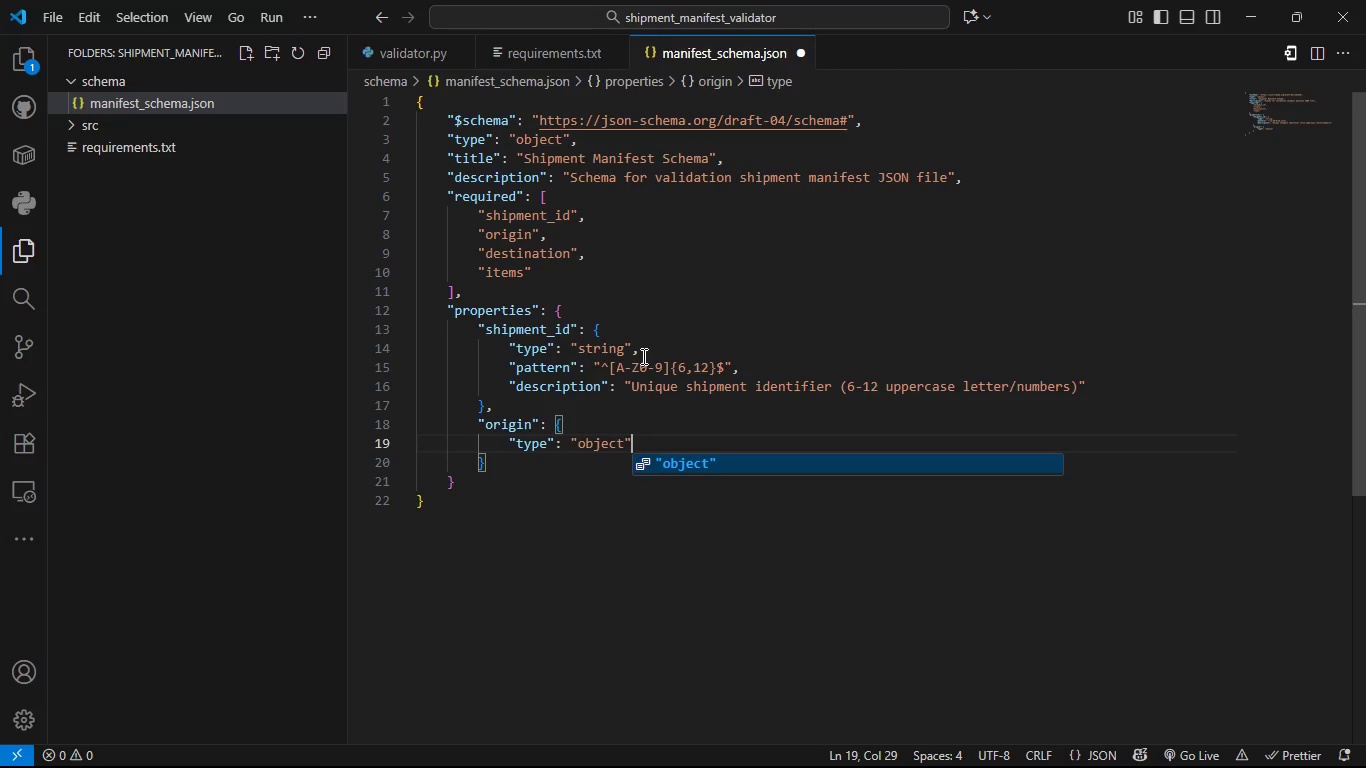 
key(Comma)
 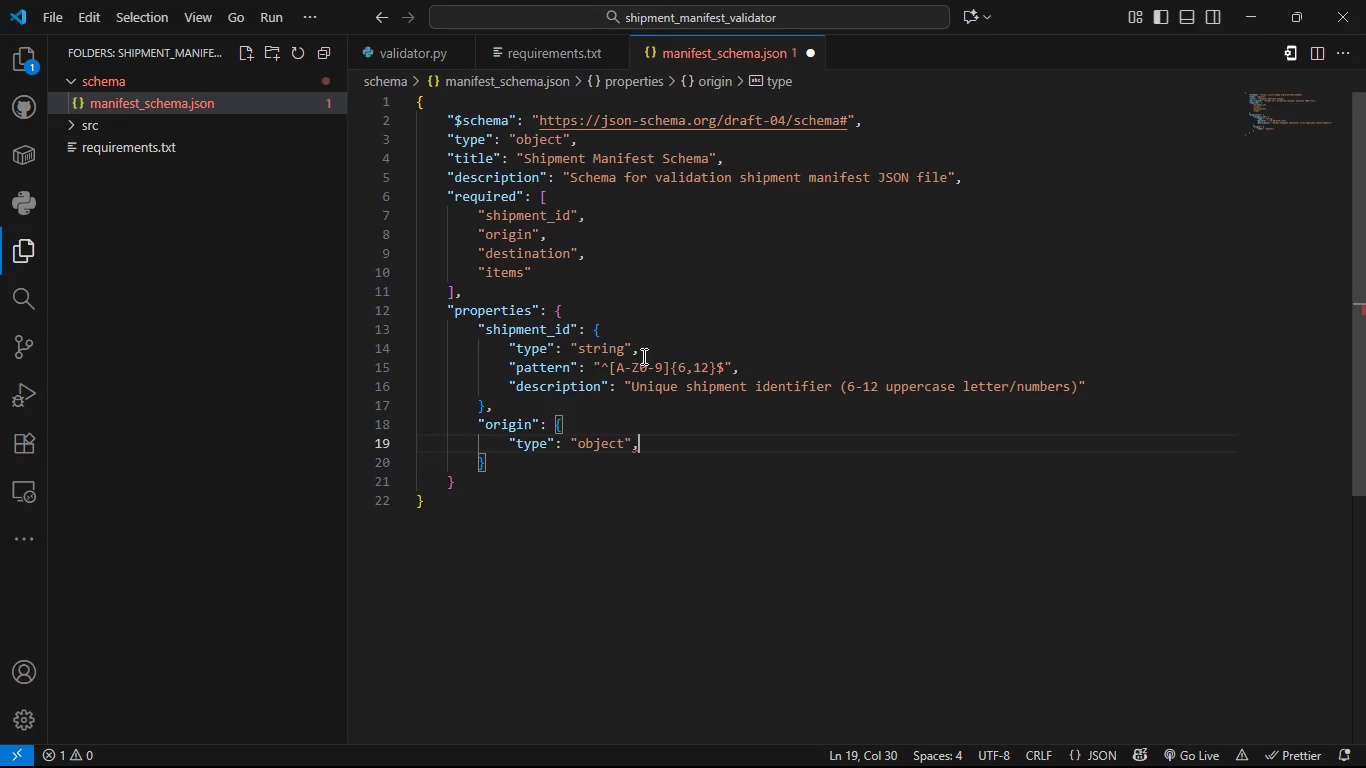 
key(Enter)
 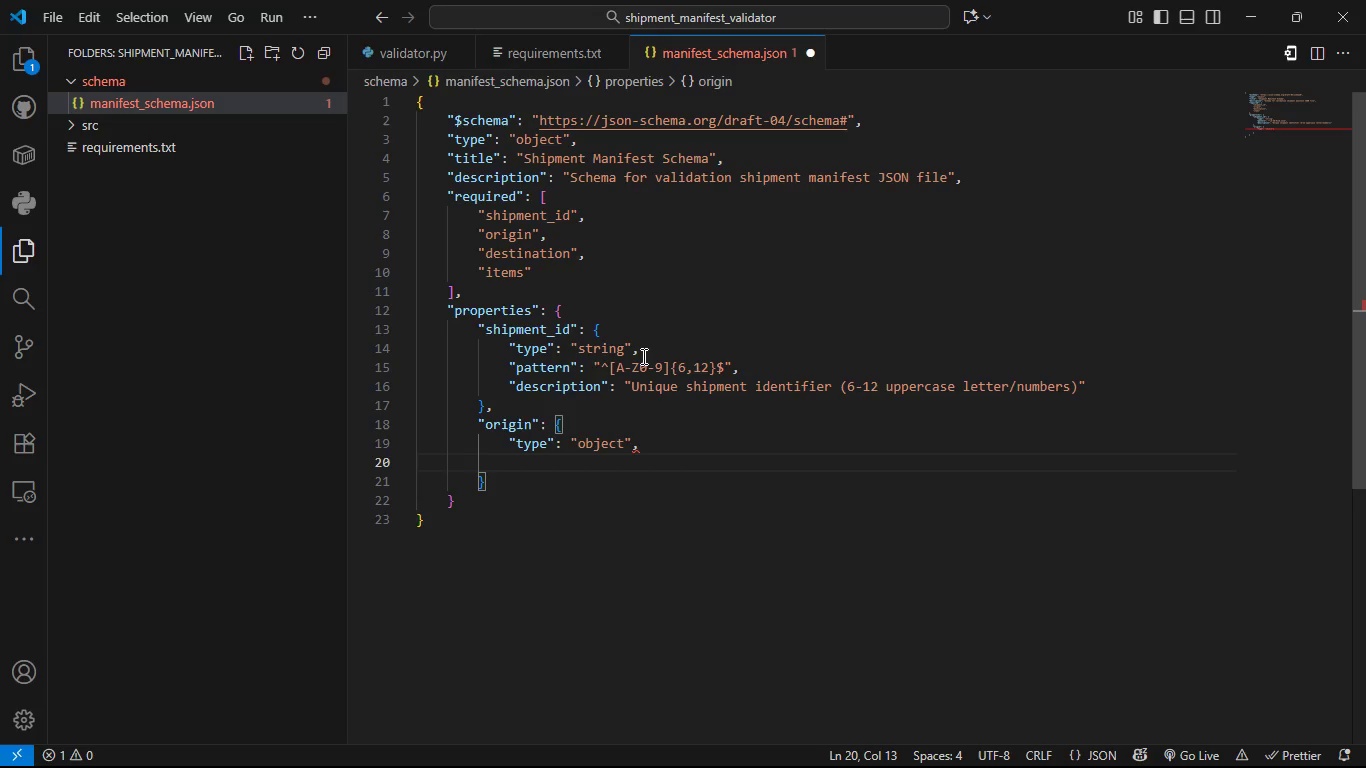 
type(r)
key(Backspace)
type("re)
key(Tab)
type(: ")
 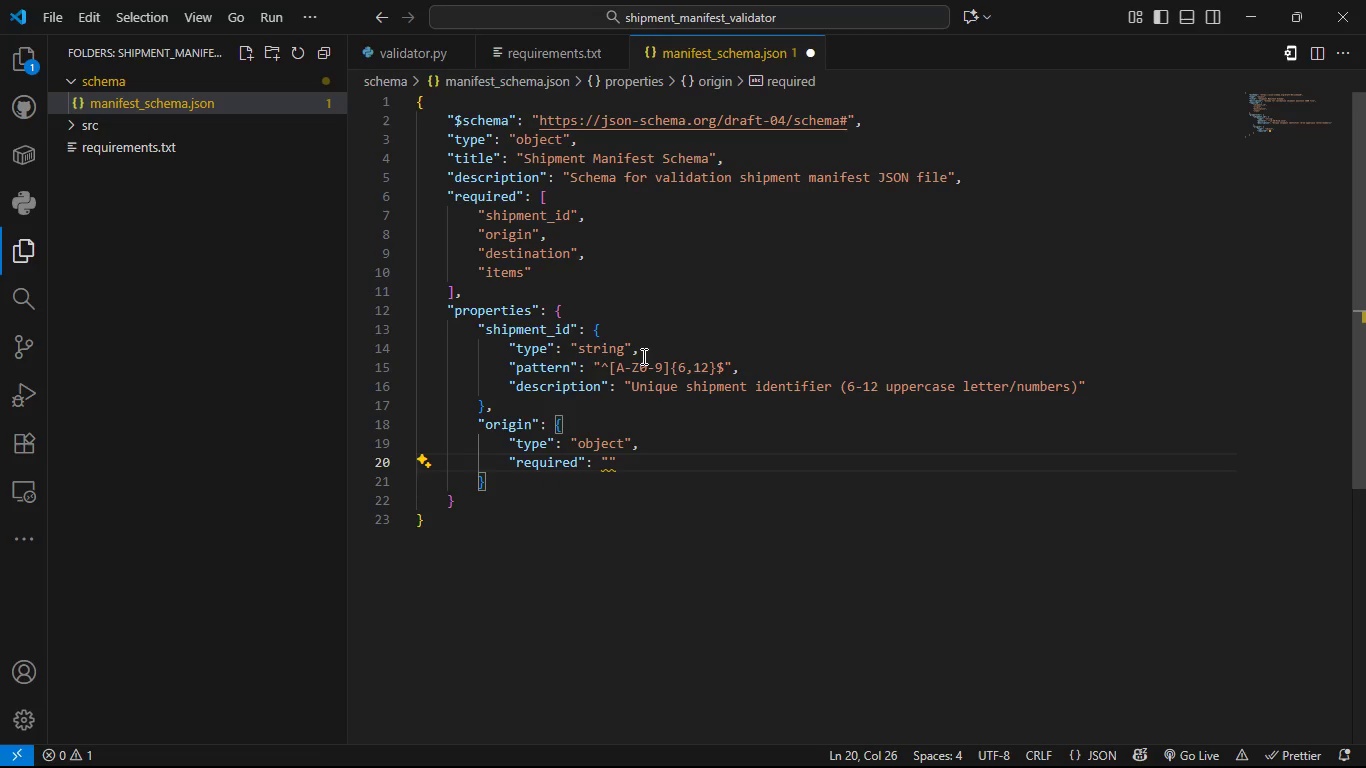 
key(Backspace)
type(["address)
 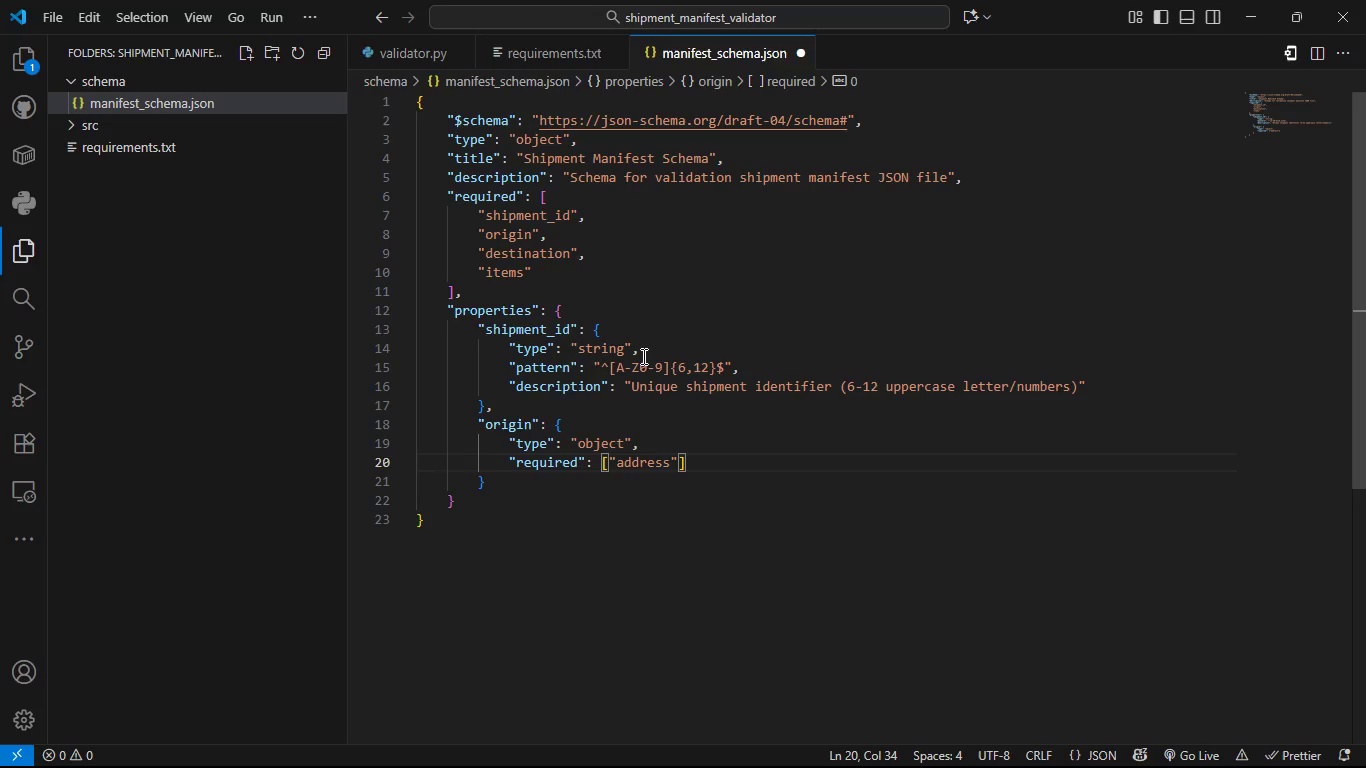 
key(ArrowRight)
 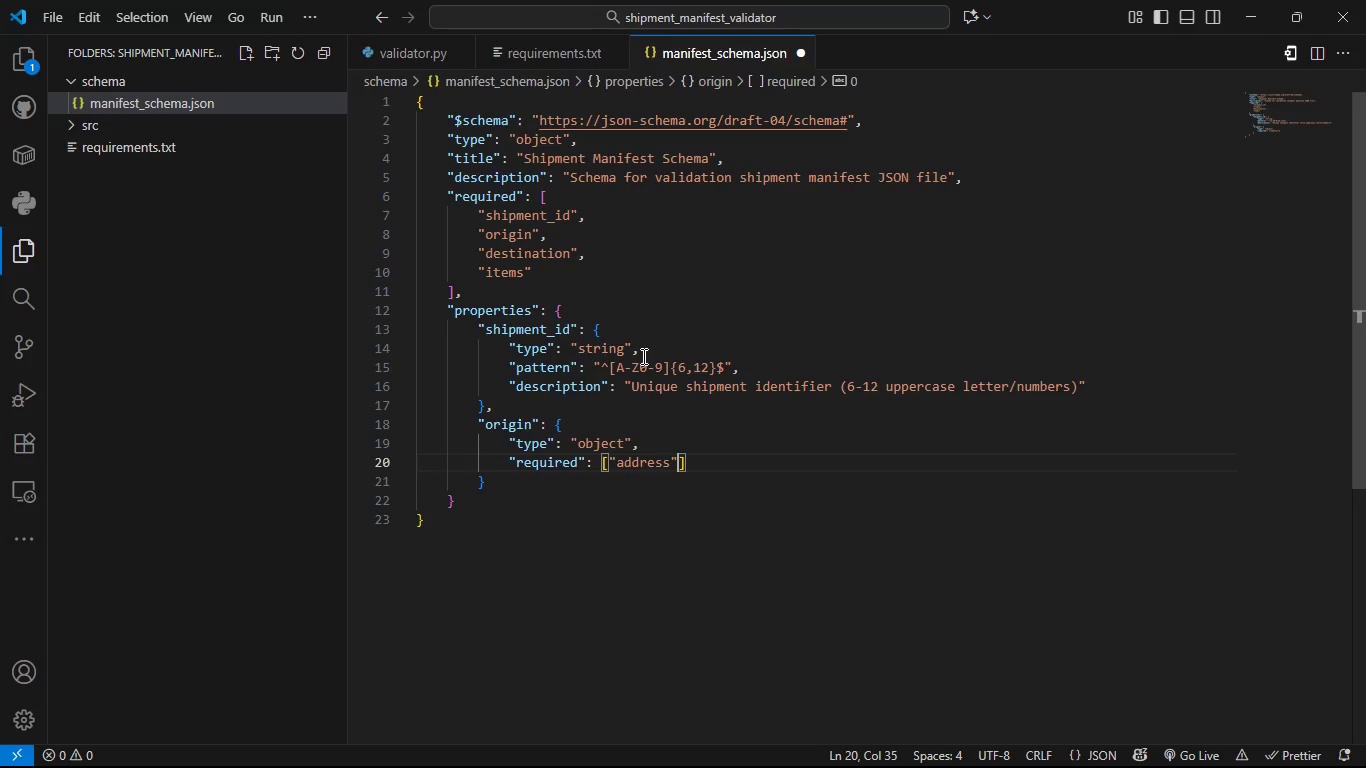 
type(, "city)
 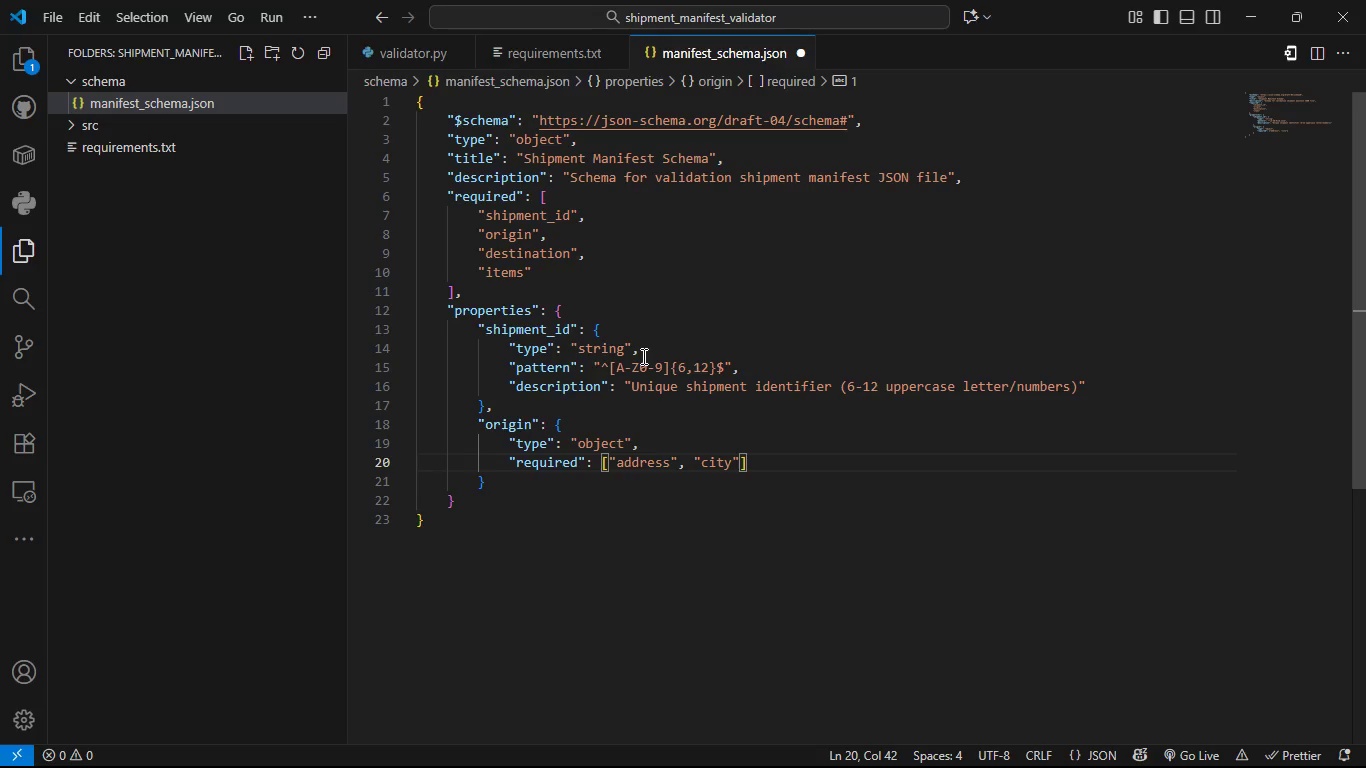 
key(ArrowRight)
 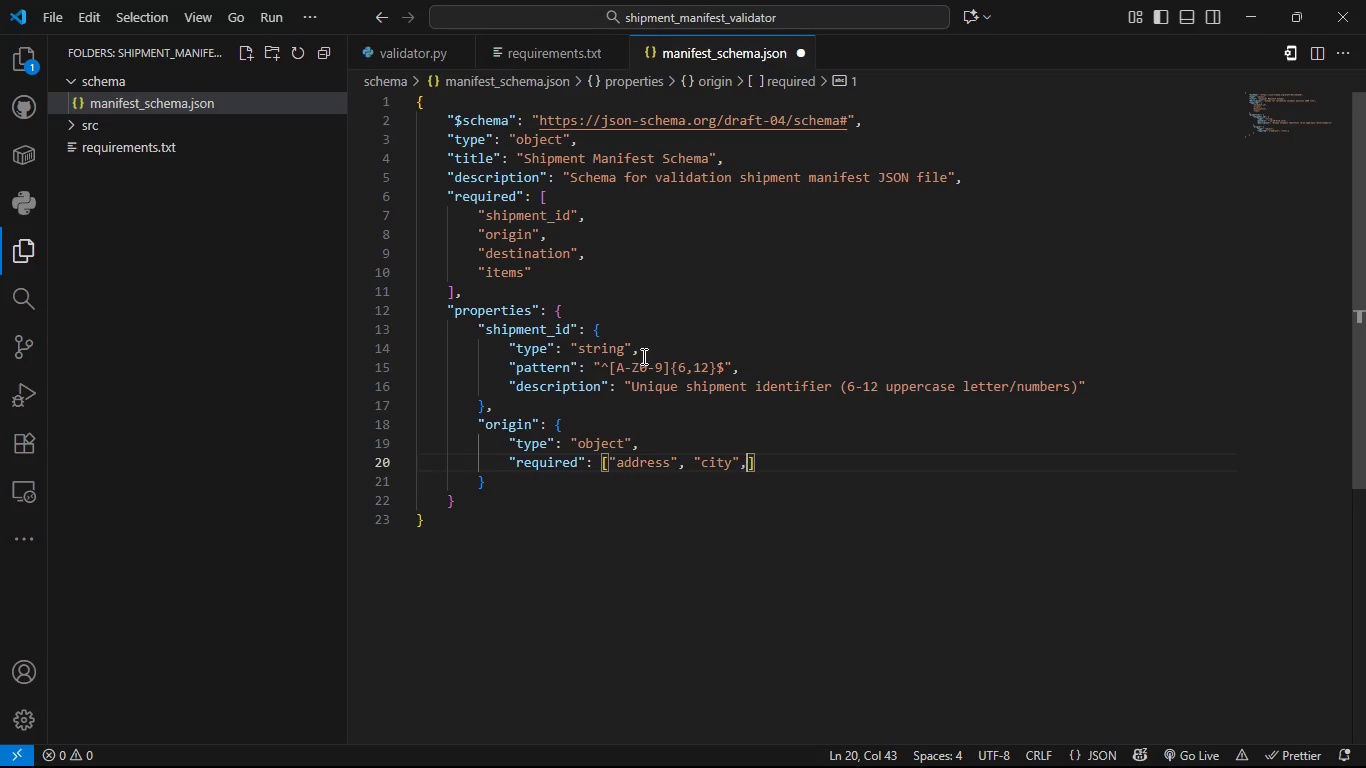 
type(, " )
key(Backspace)
type(country)
 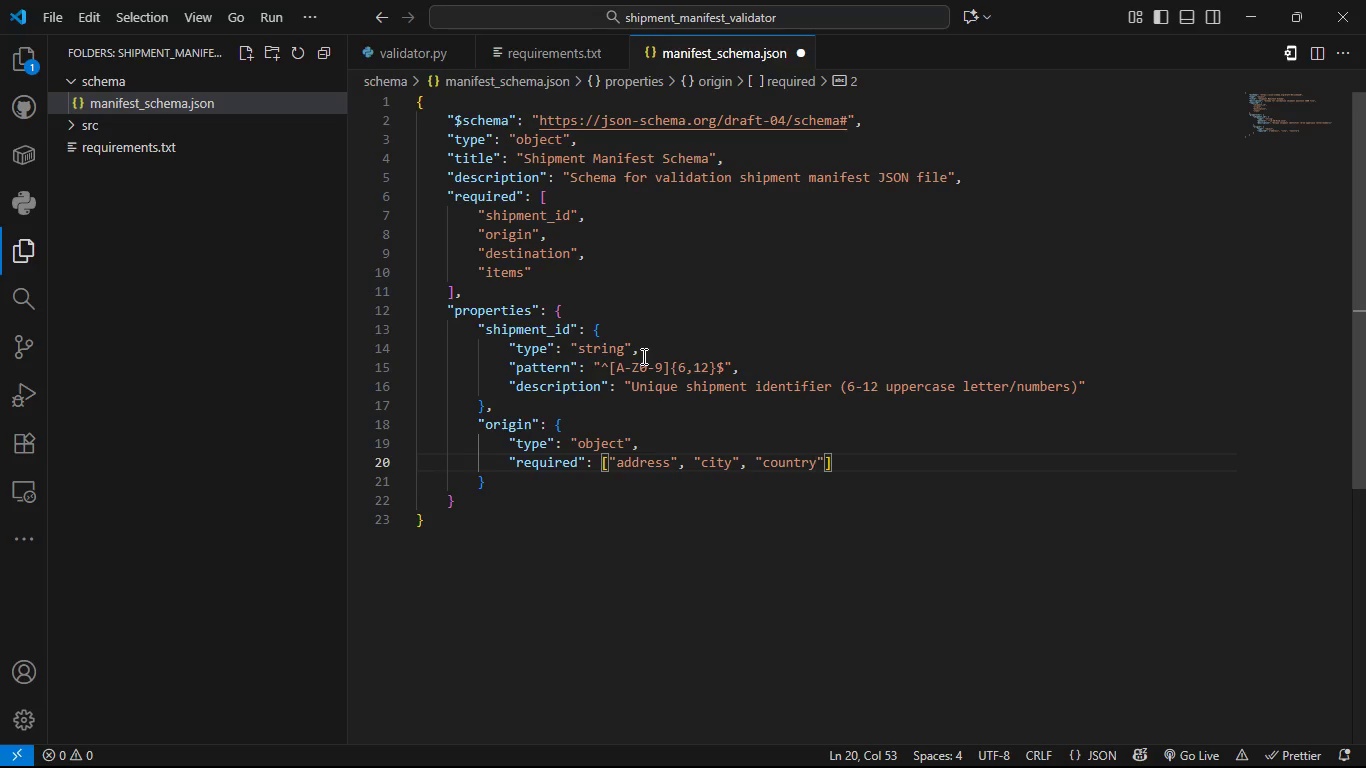 
key(ArrowRight)
 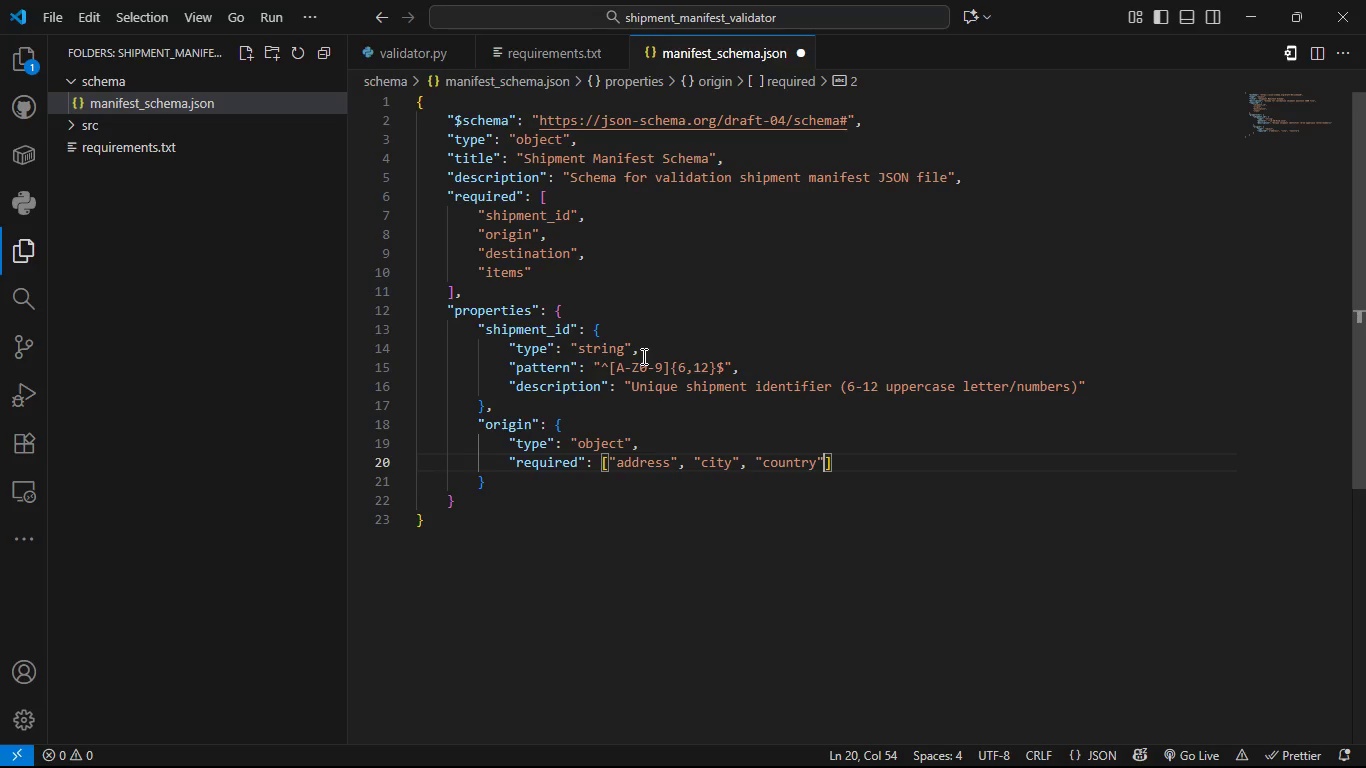 
type(, Pos)
key(Backspace)
key(Backspace)
key(Backspace)
type("ps)
key(Backspace)
type(ostal_code)
 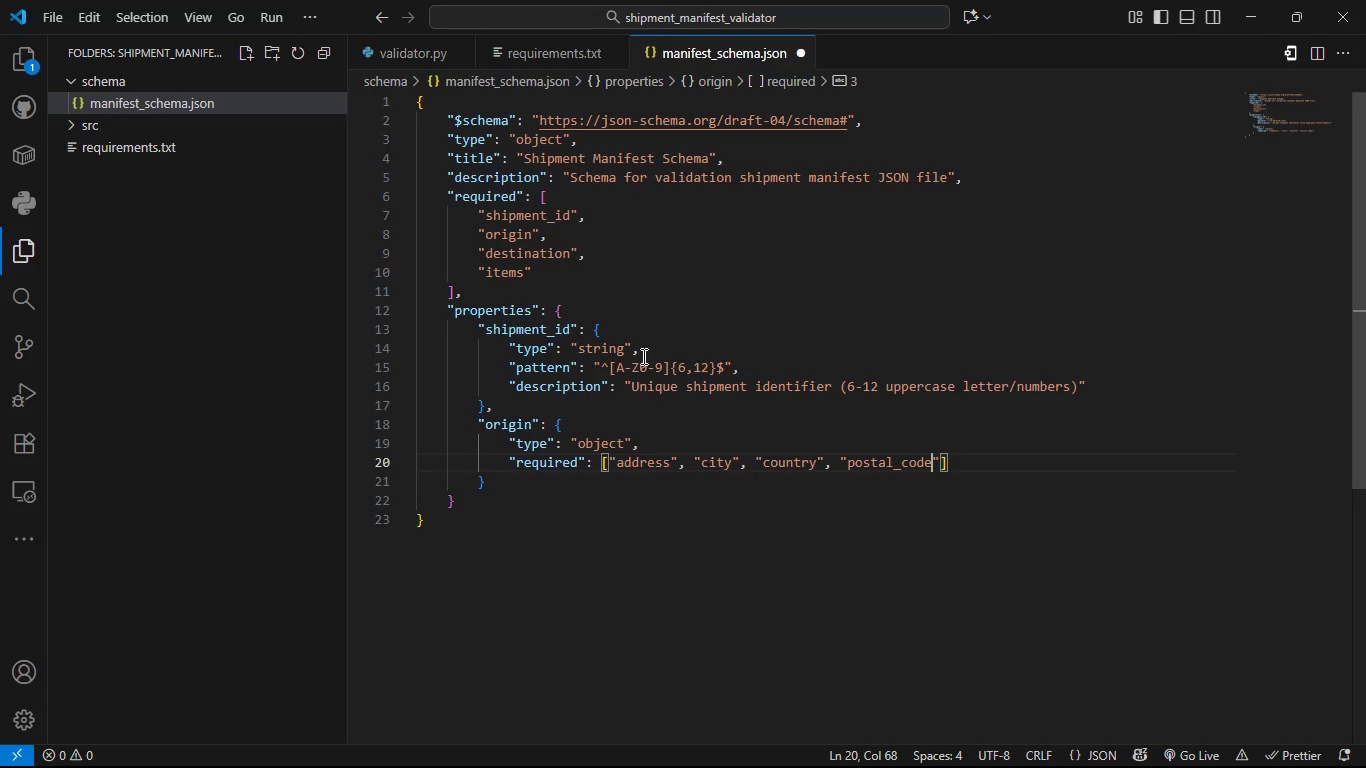 
key(ArrowRight)
 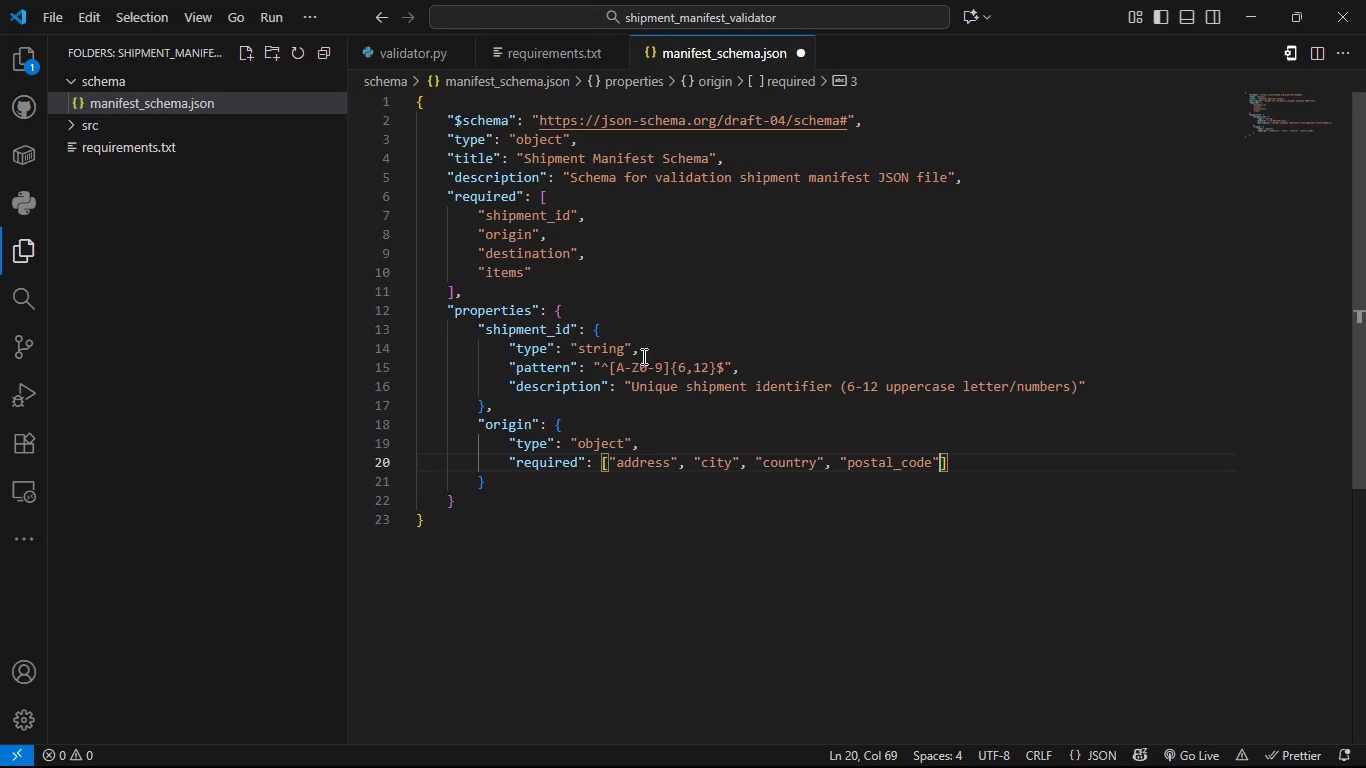 